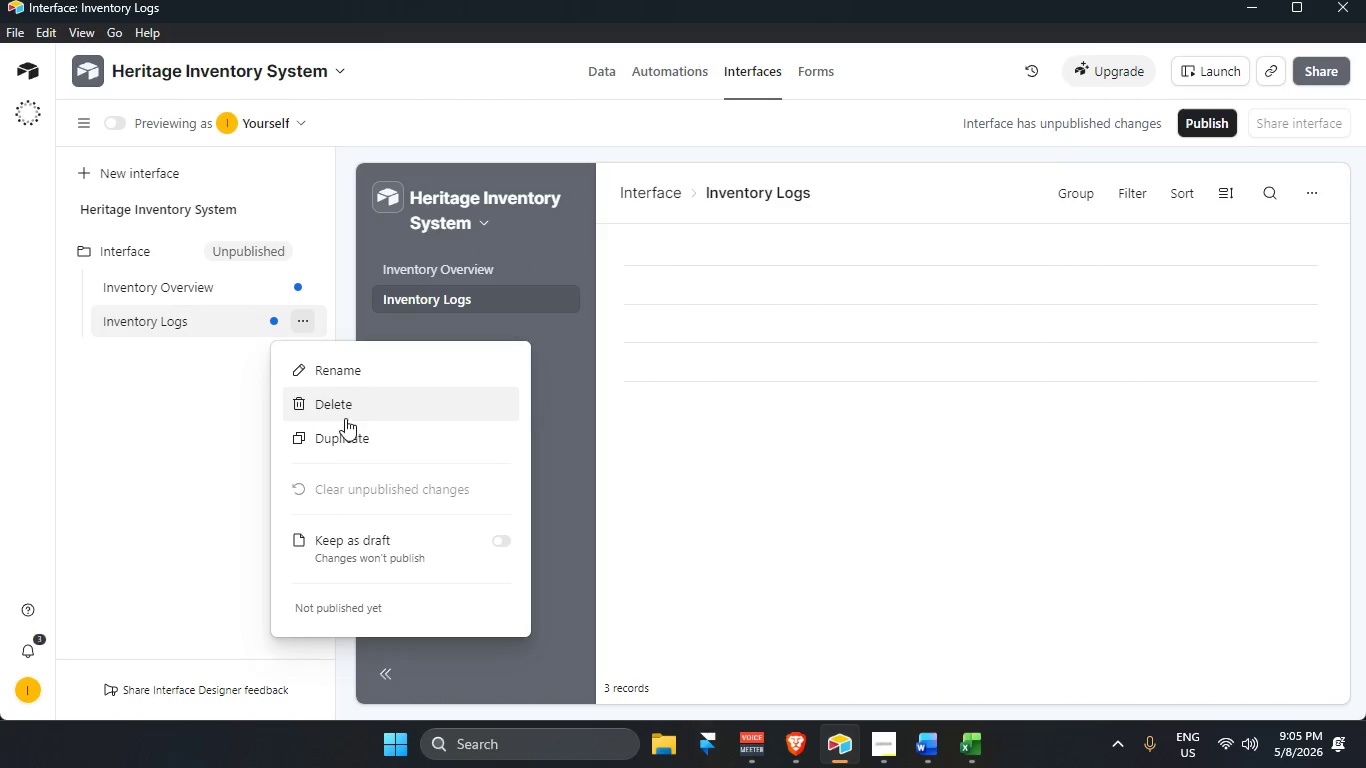 
left_click([344, 404])
 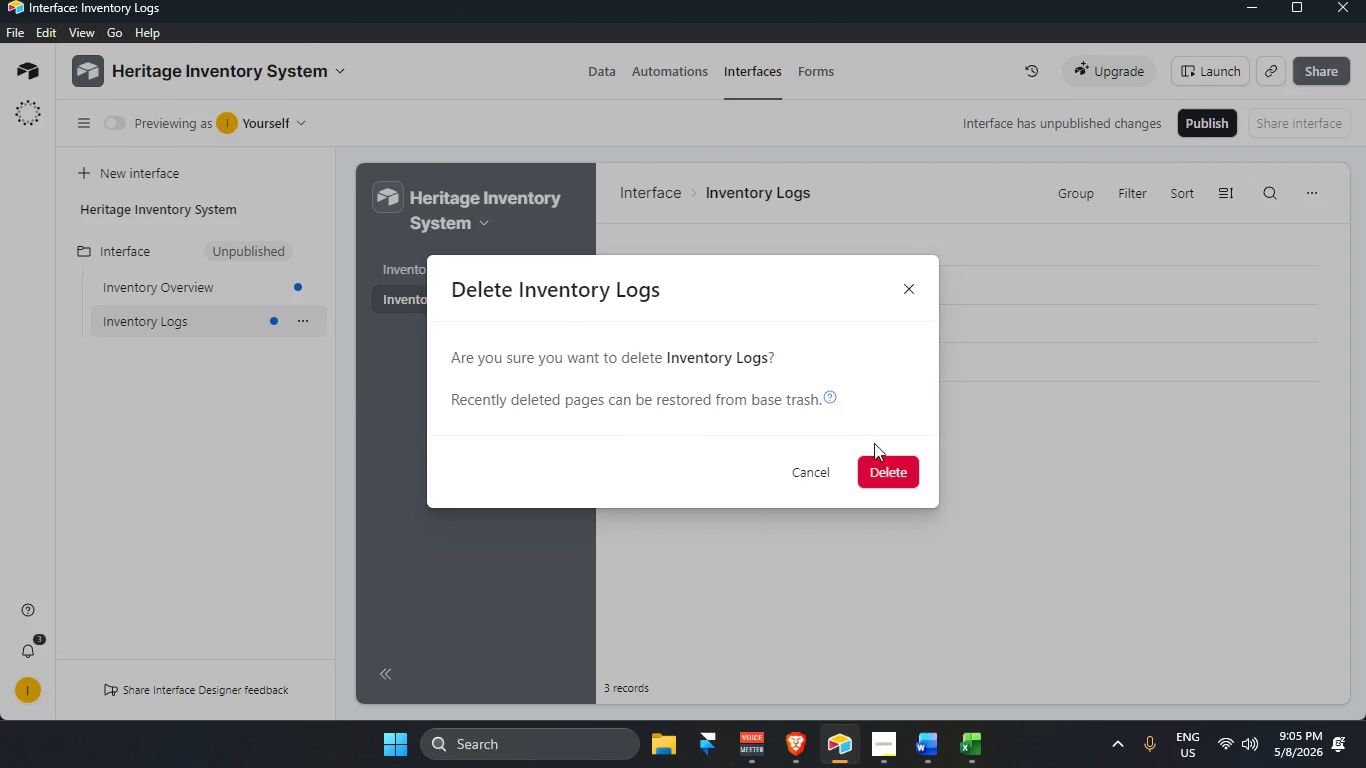 
left_click([882, 461])
 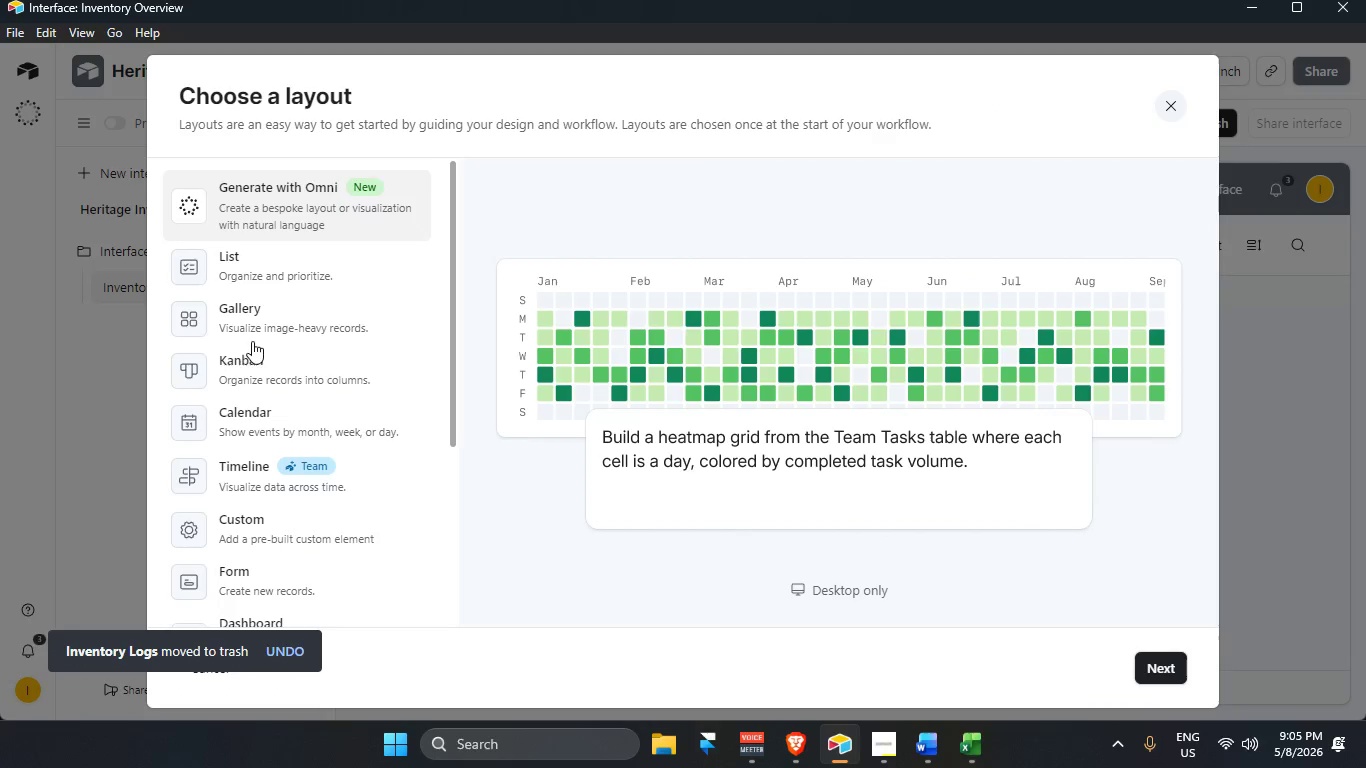 
left_click([267, 257])
 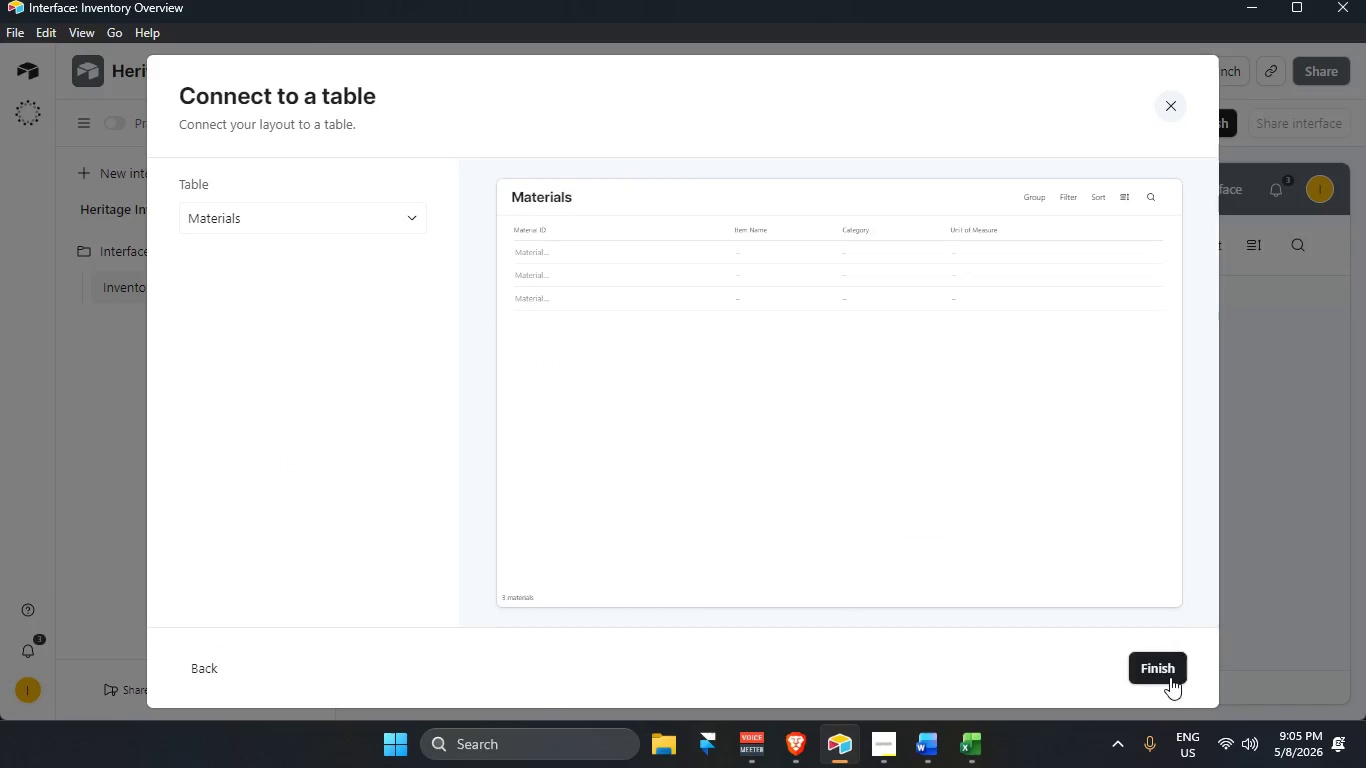 
left_click([985, 424])
 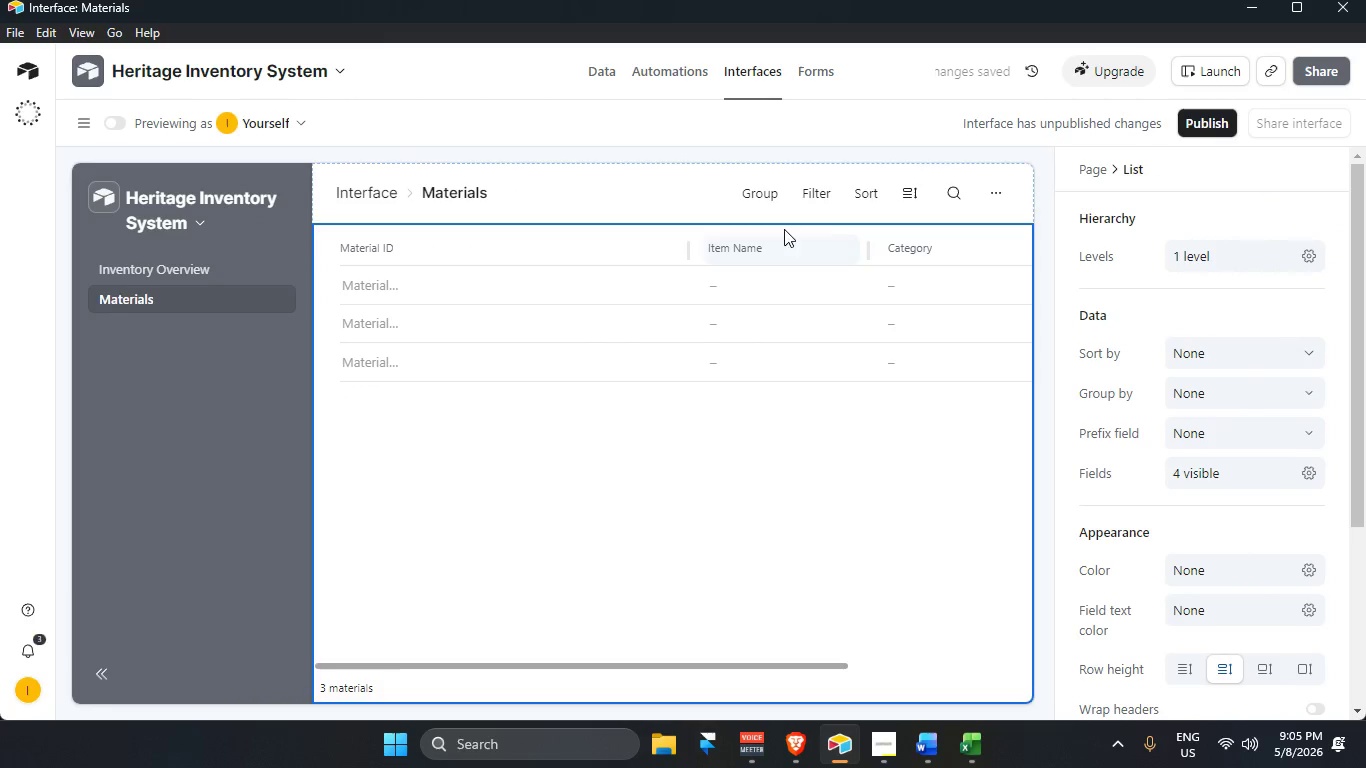 
left_click([664, 186])
 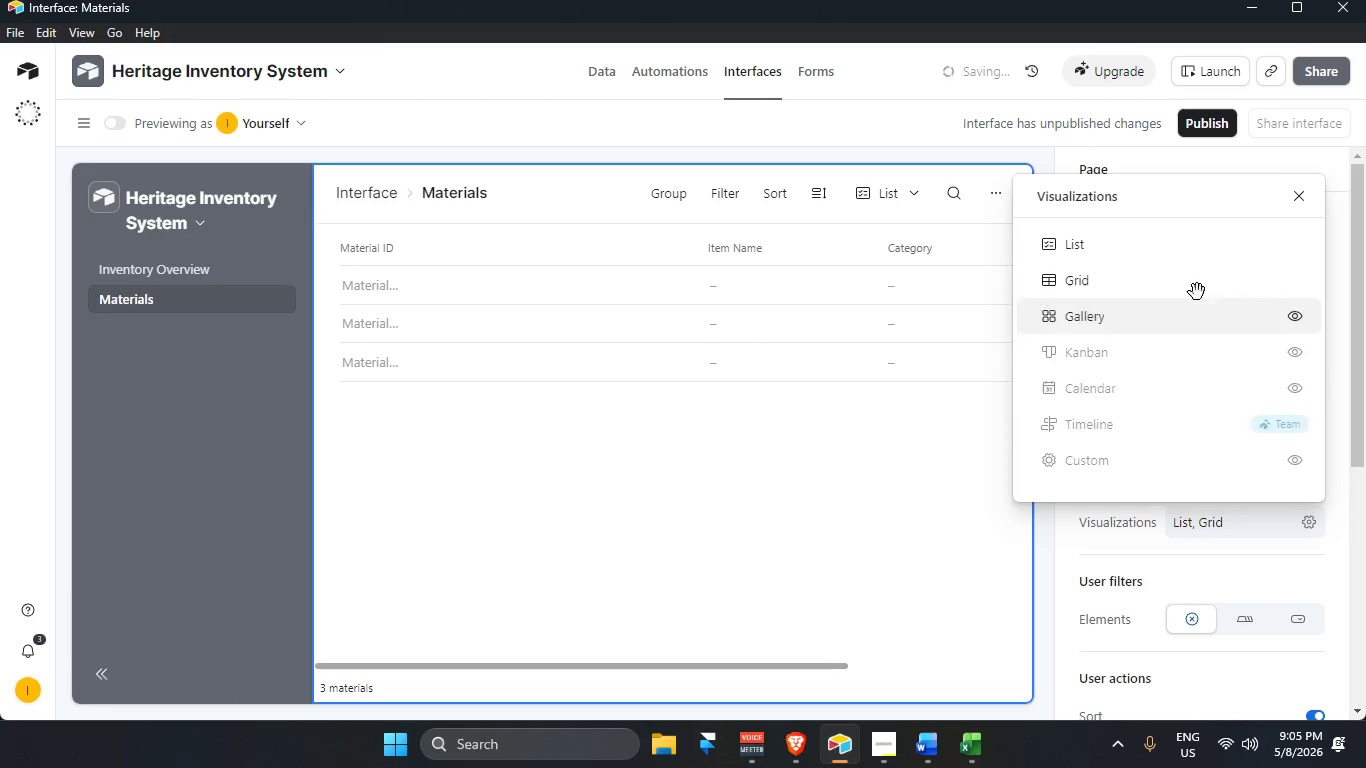 
left_click([1300, 243])
 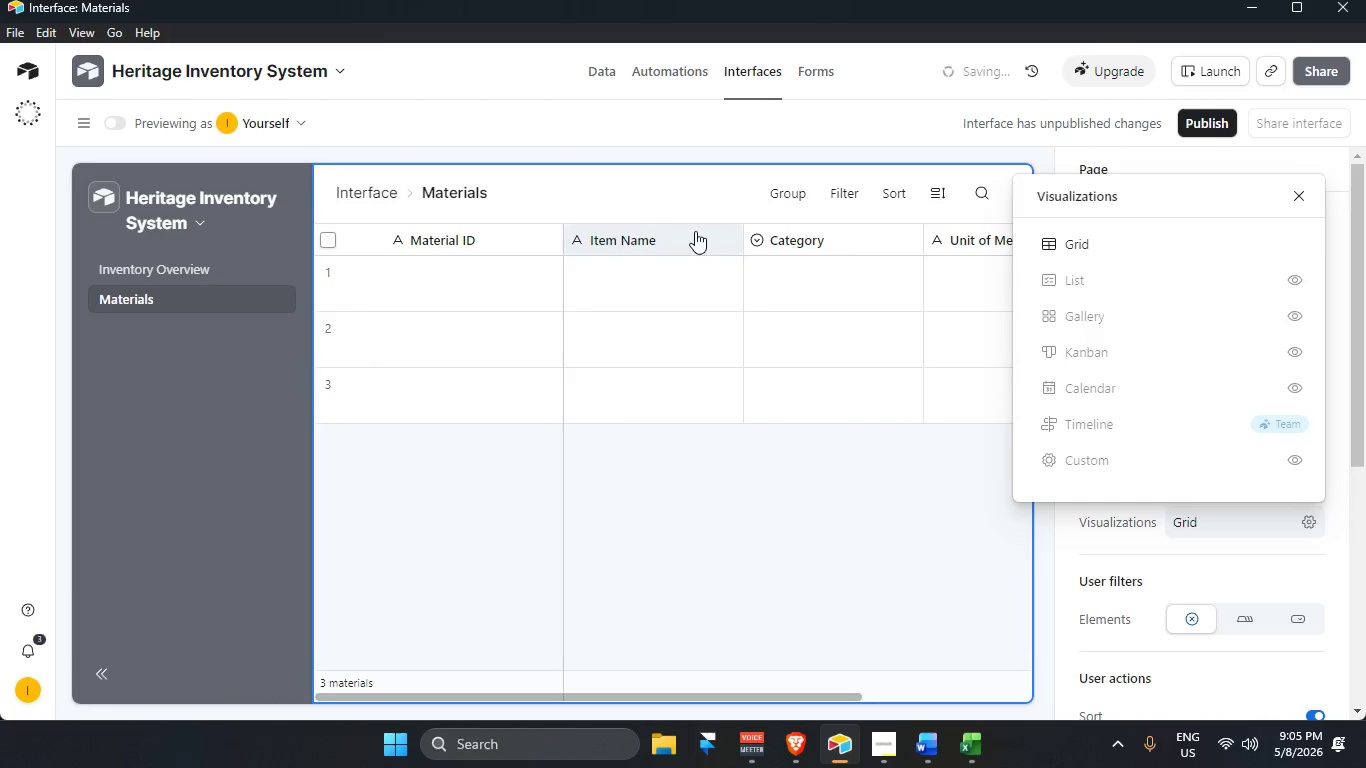 
left_click([686, 192])
 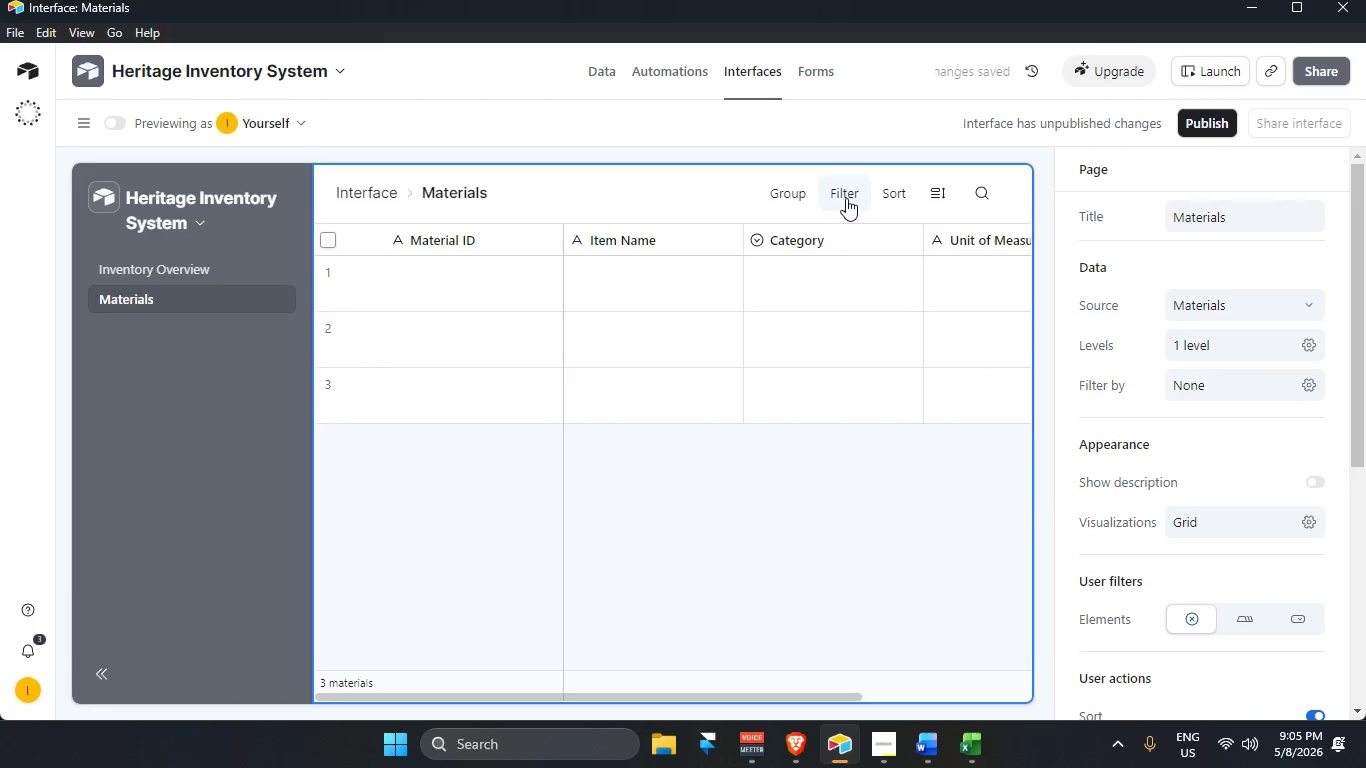 
left_click([850, 187])
 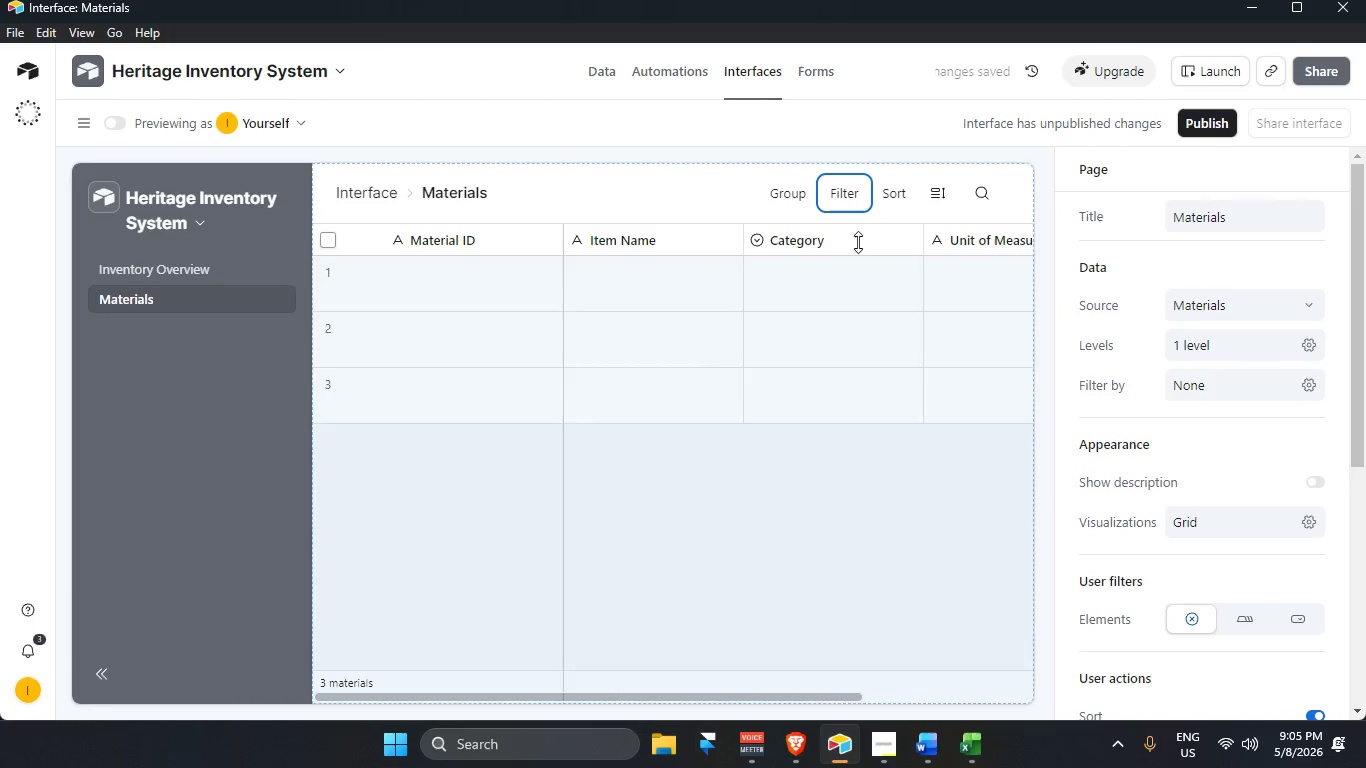 
left_click([859, 190])
 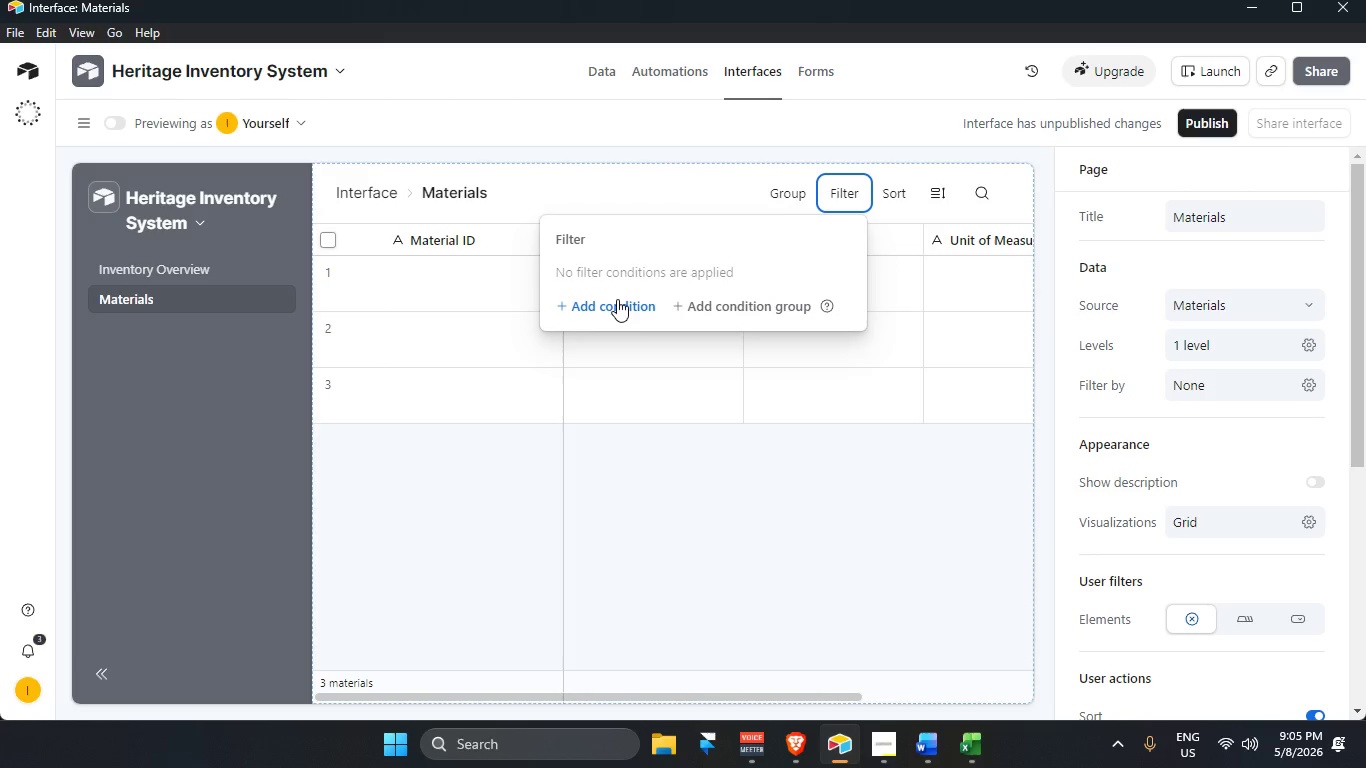 
wait(7.81)
 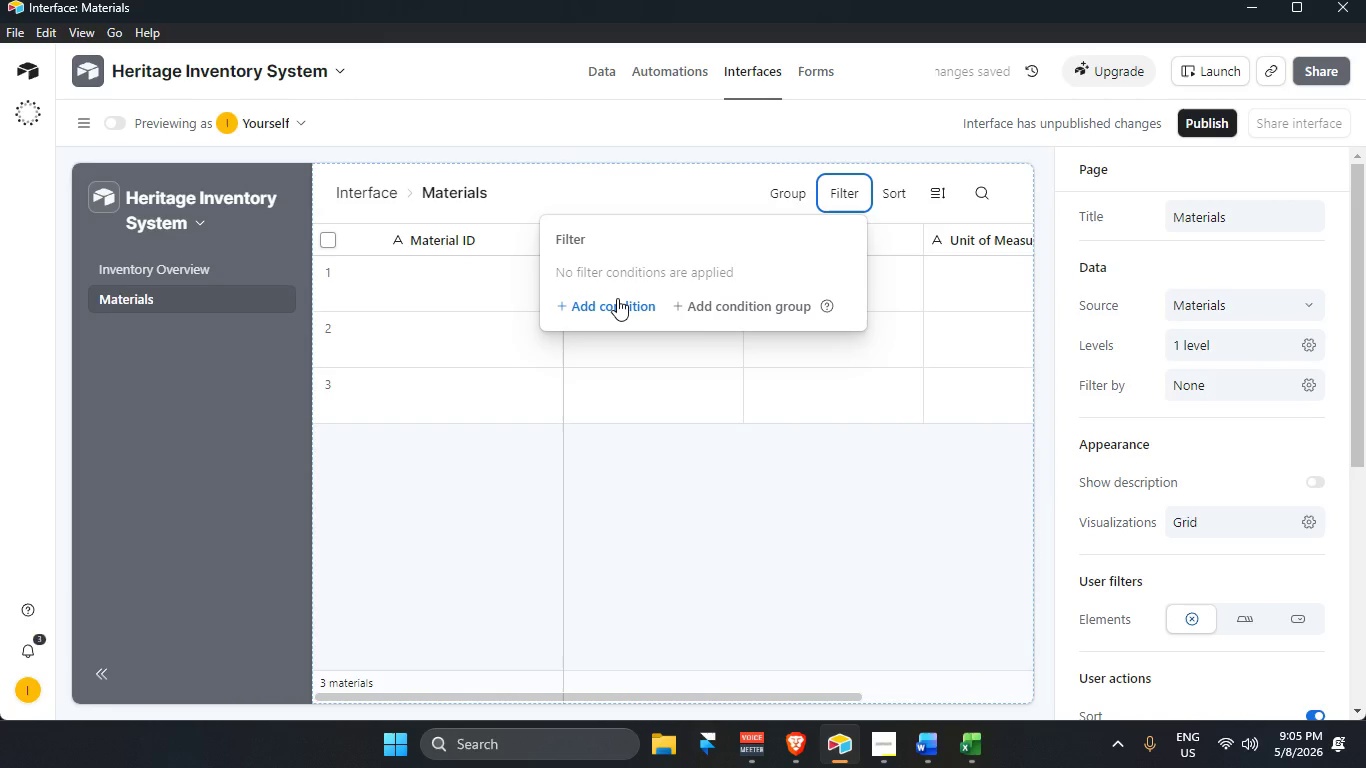 
left_click([617, 299])
 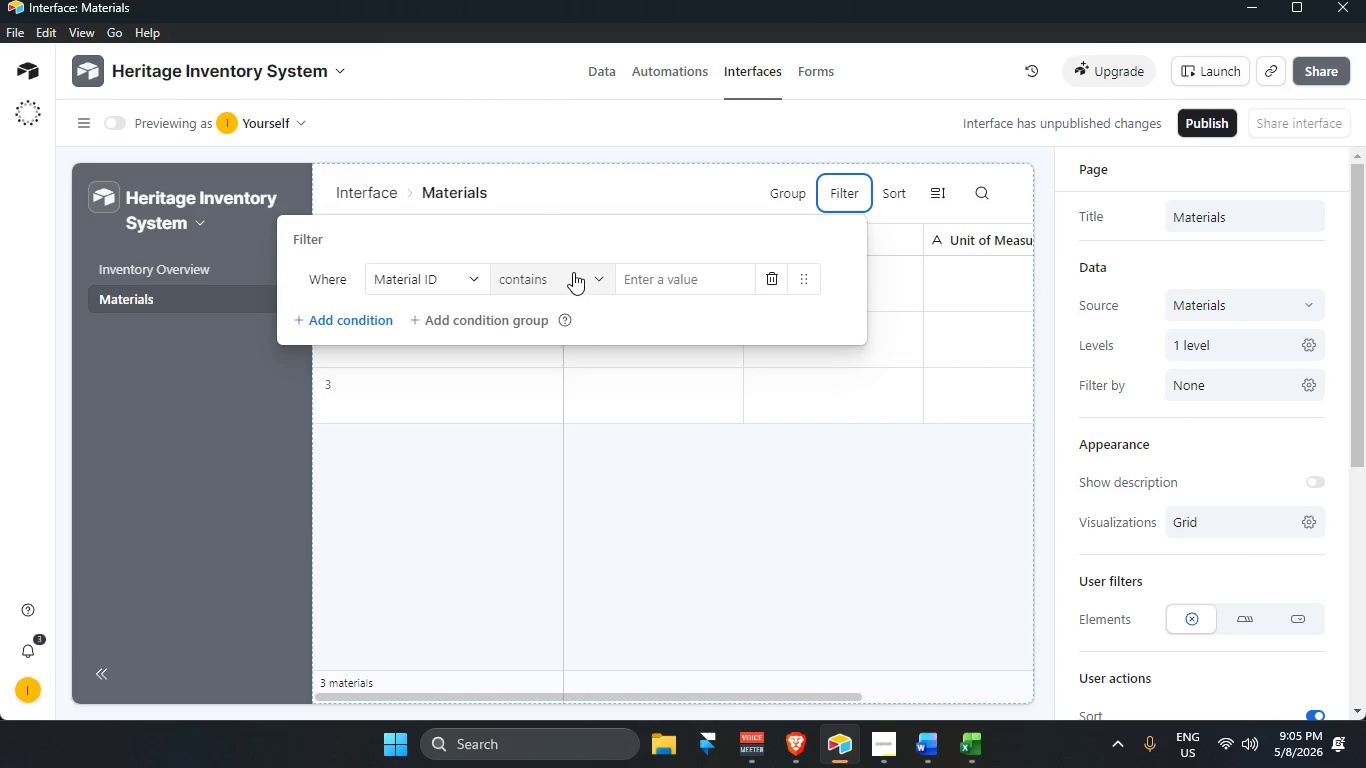 
left_click([466, 270])
 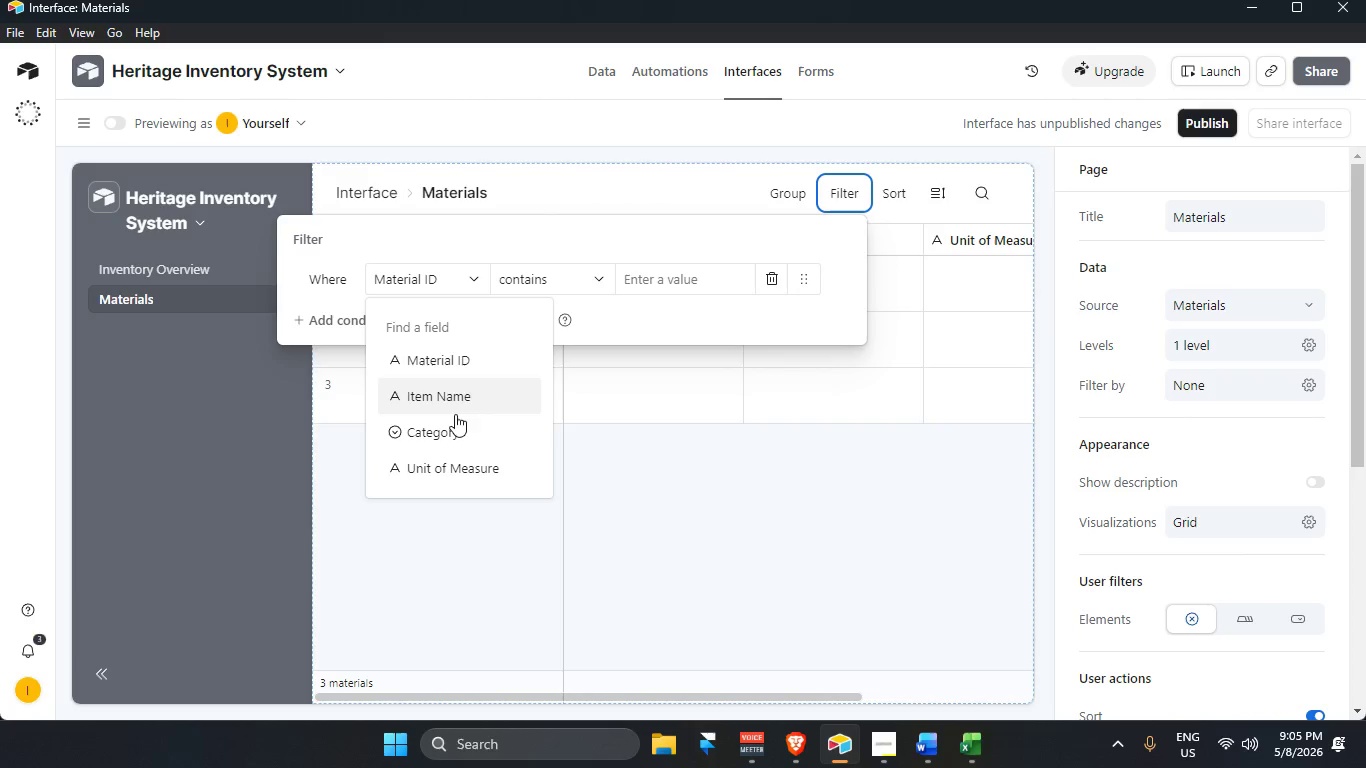 
scroll: coordinate [455, 434], scroll_direction: down, amount: 4.0
 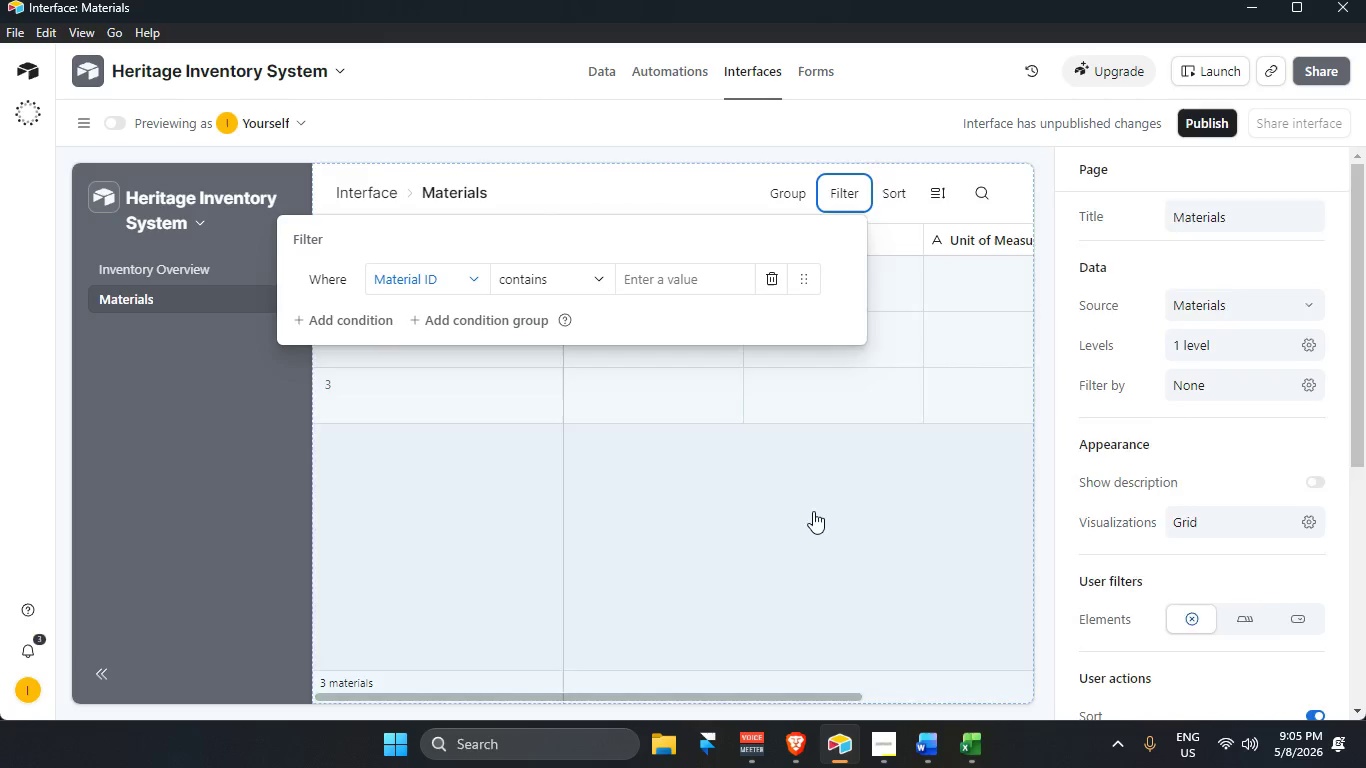 
double_click([813, 511])
 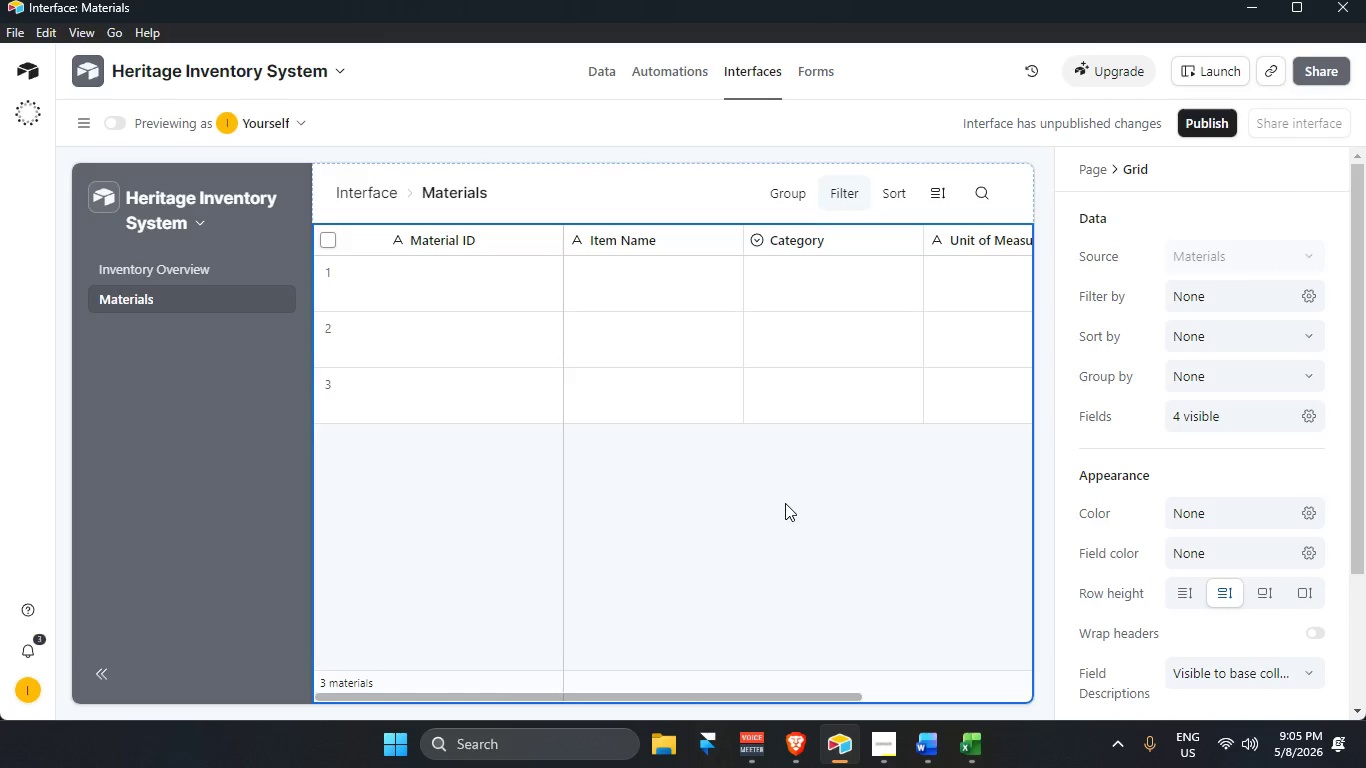 
wait(11.11)
 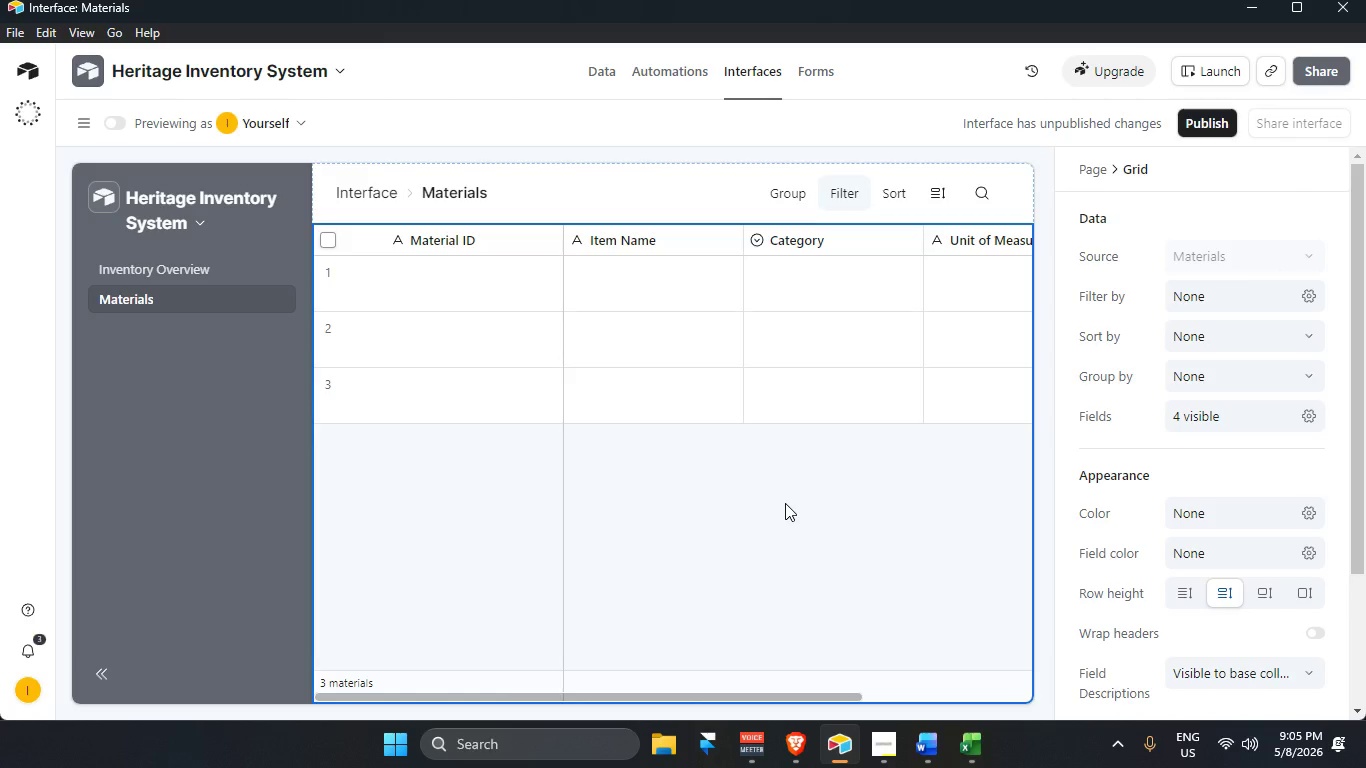 
left_click([889, 473])
 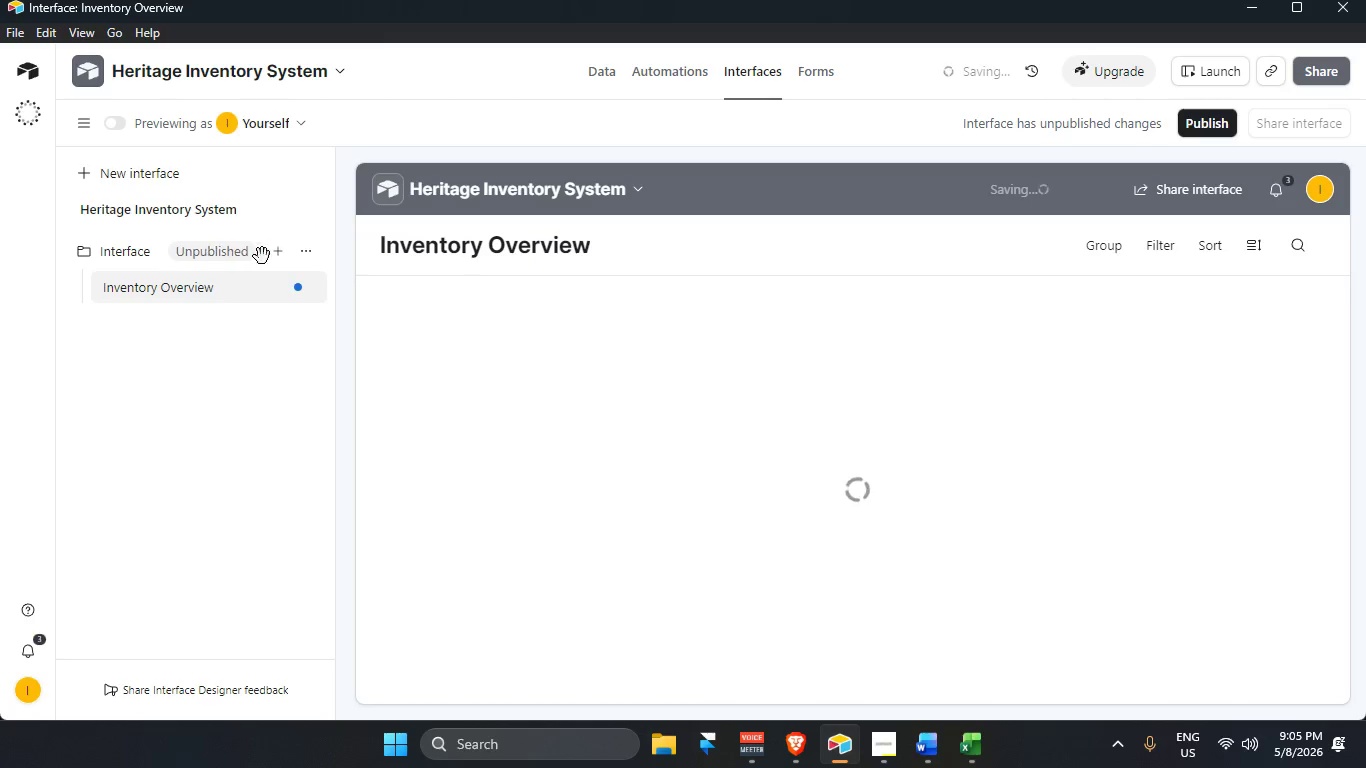 
left_click([270, 256])
 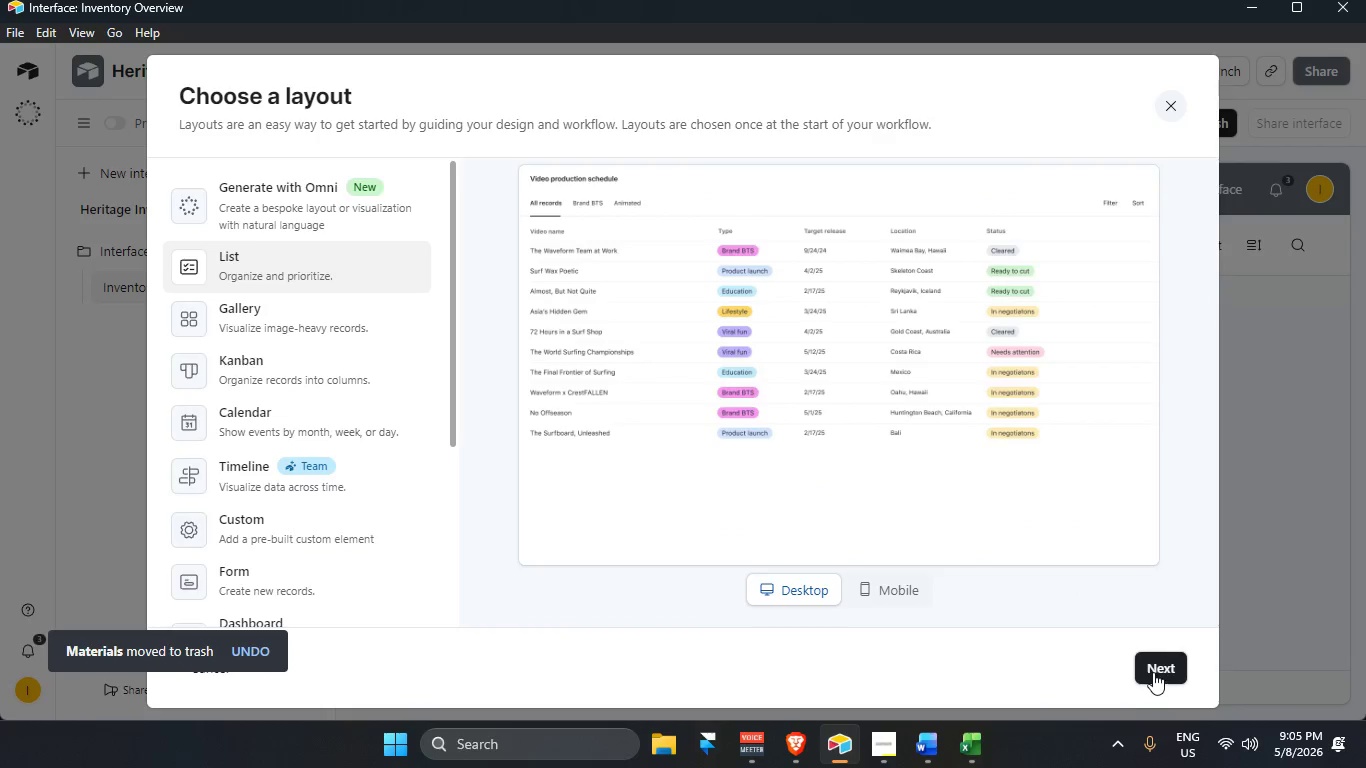 
left_click([280, 223])
 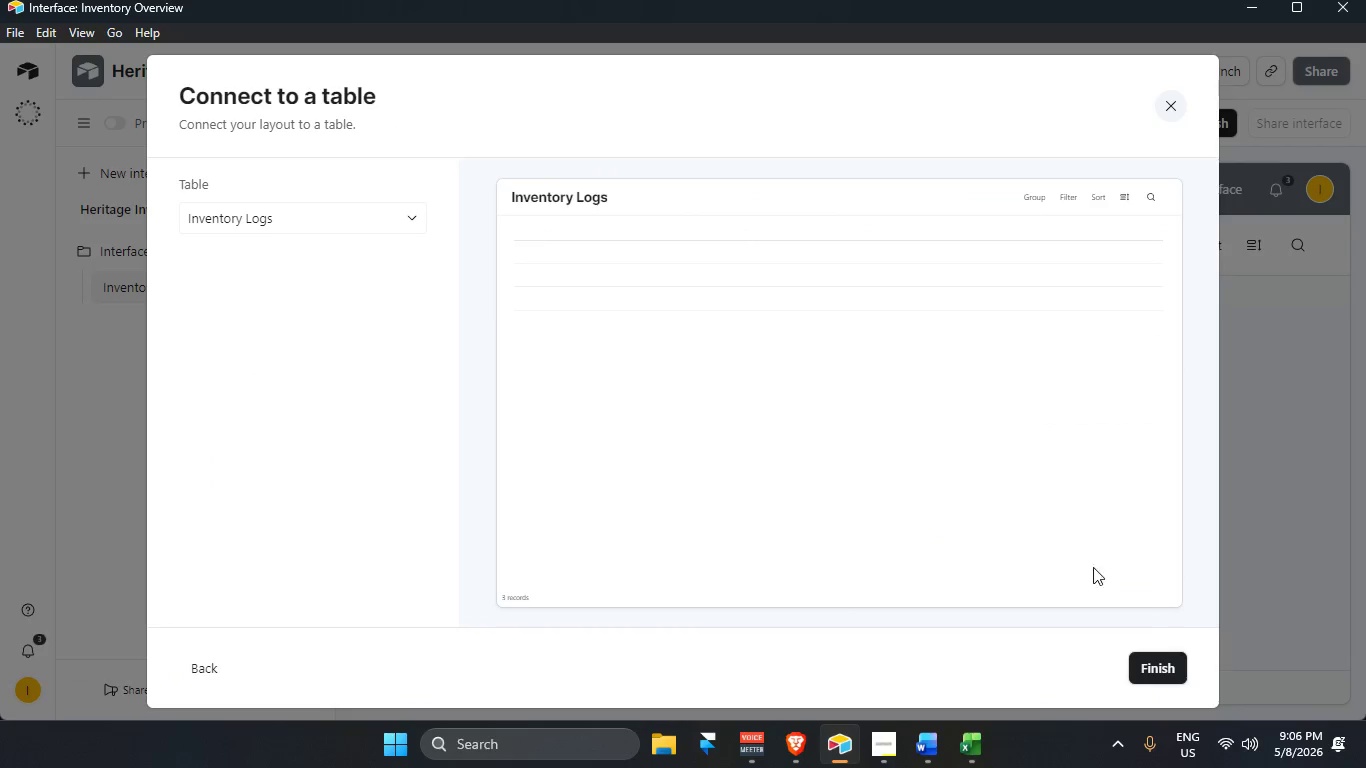 
left_click([1160, 659])
 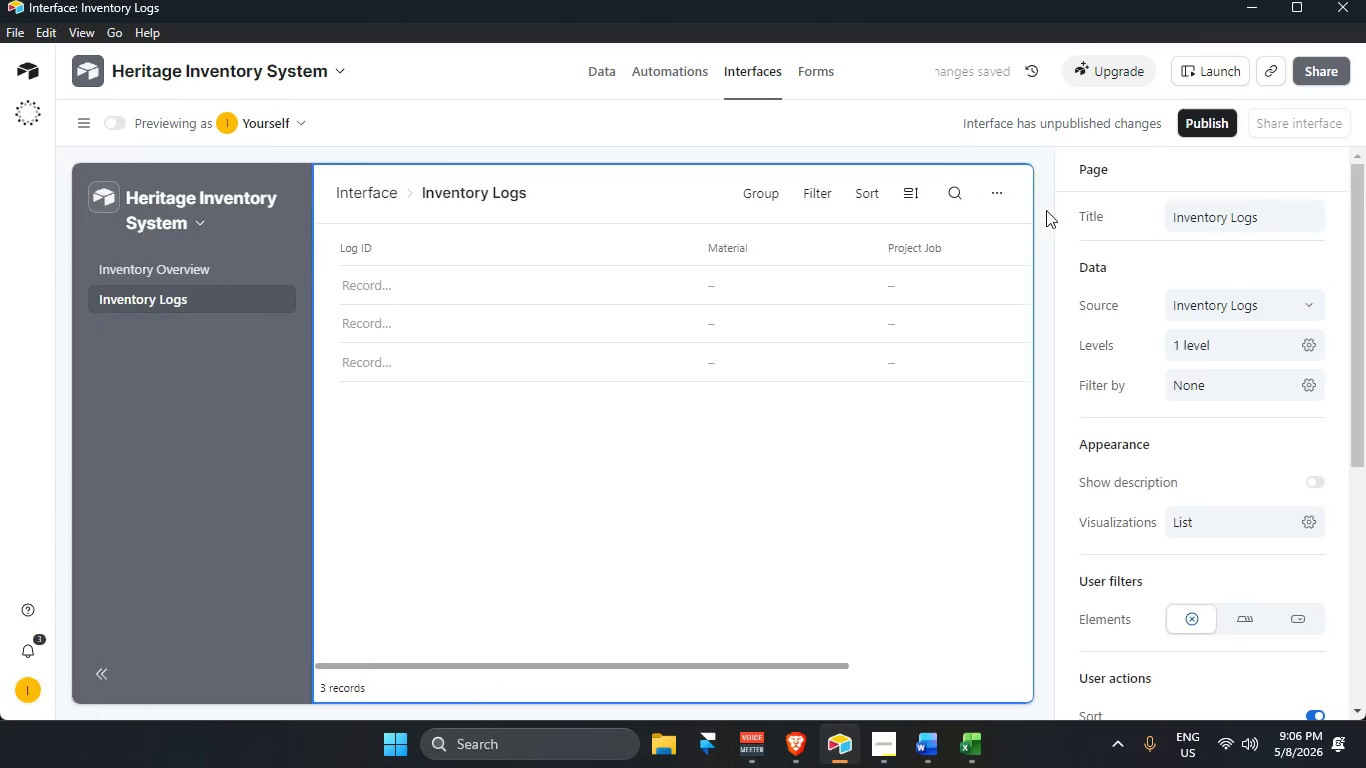 
left_click([823, 188])
 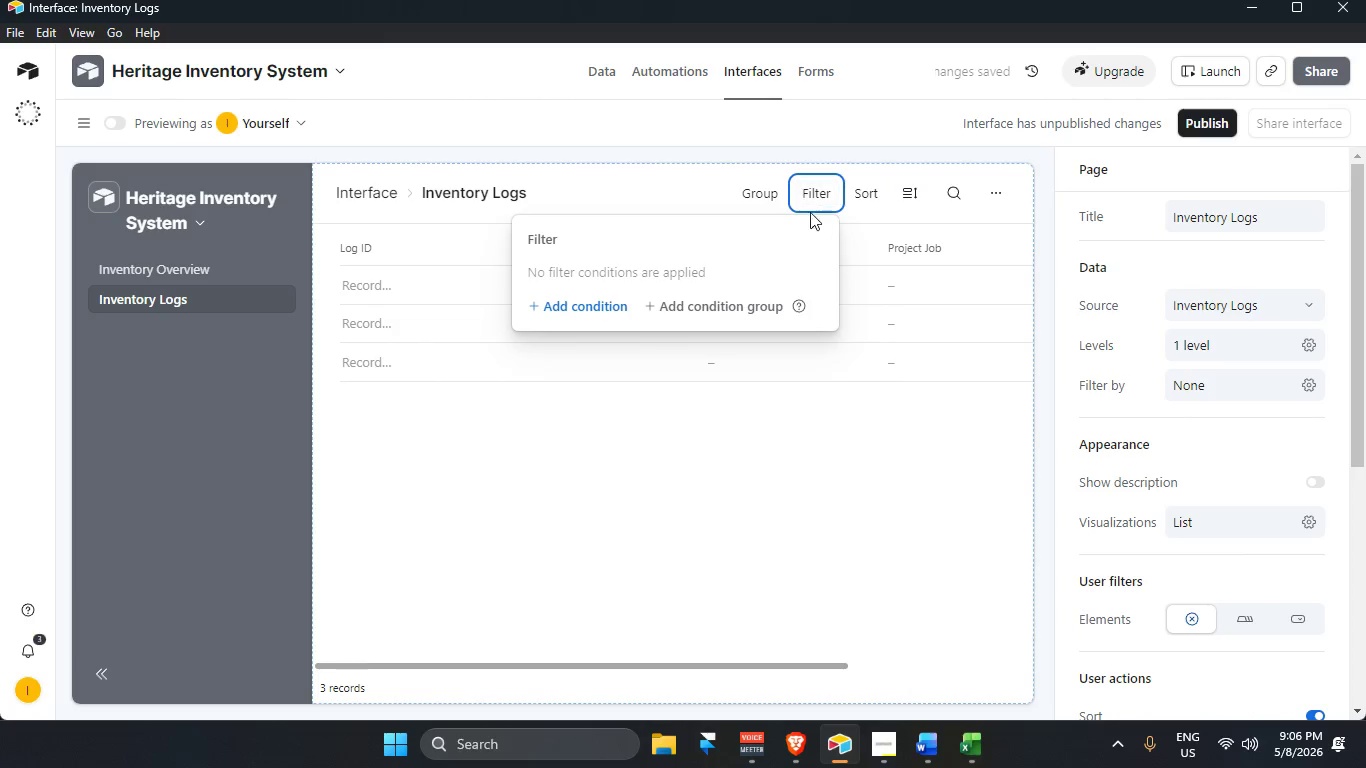 
left_click([609, 301])
 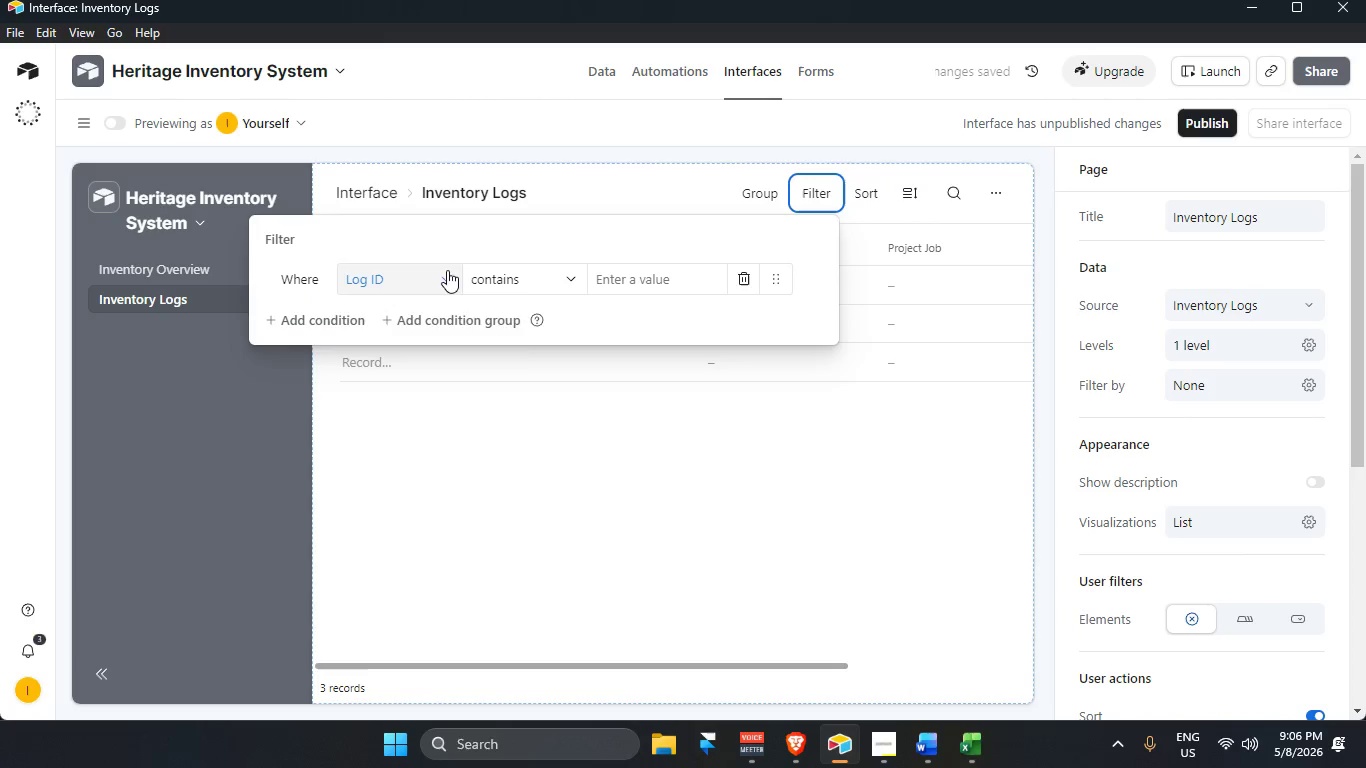 
scroll: coordinate [445, 459], scroll_direction: down, amount: 5.0
 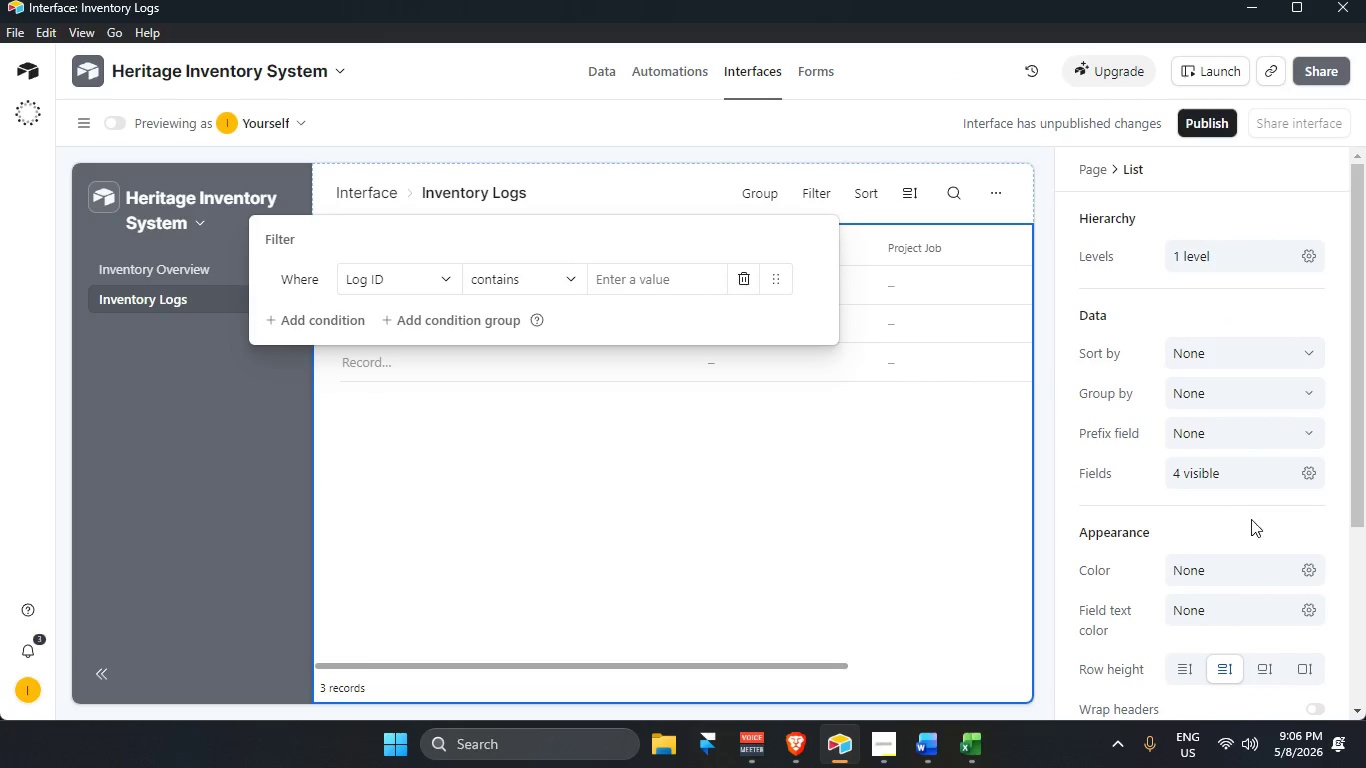 
left_click([942, 512])
 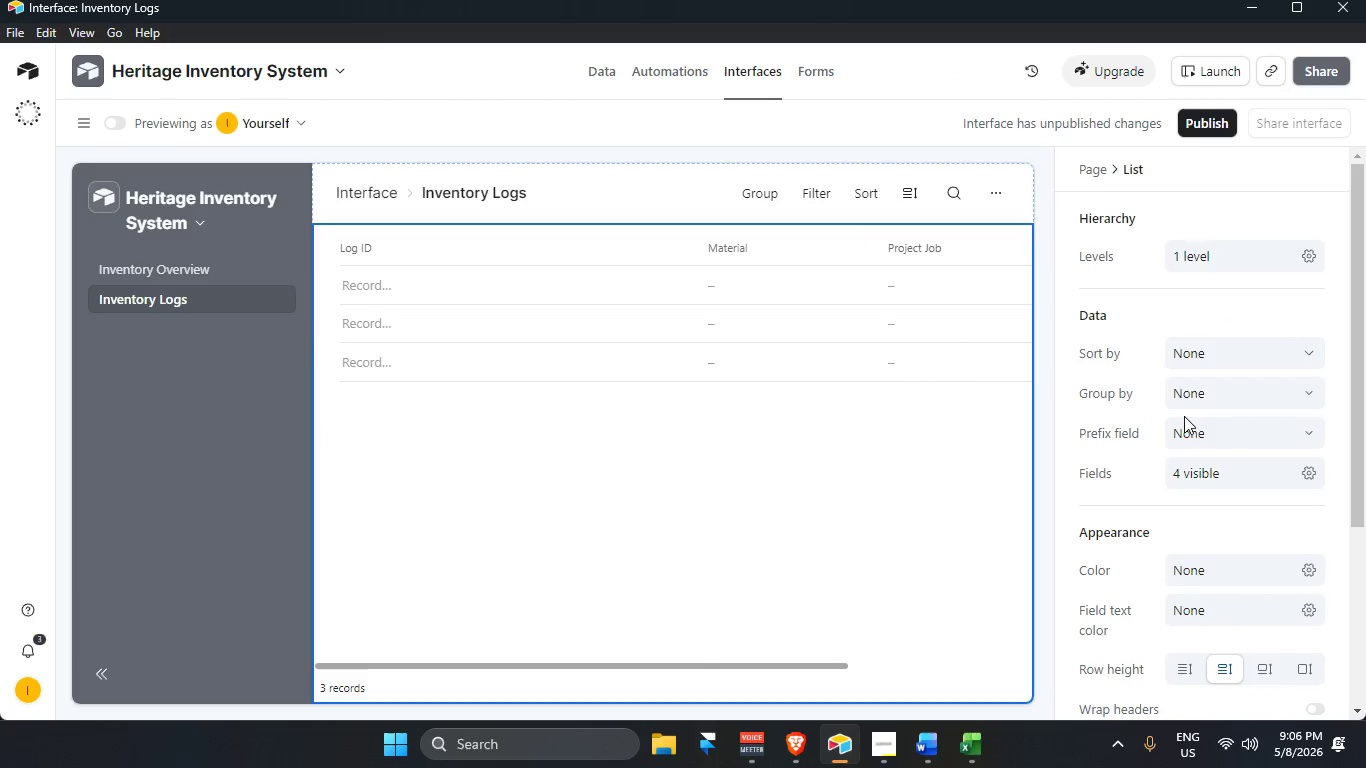 
left_click([1202, 392])
 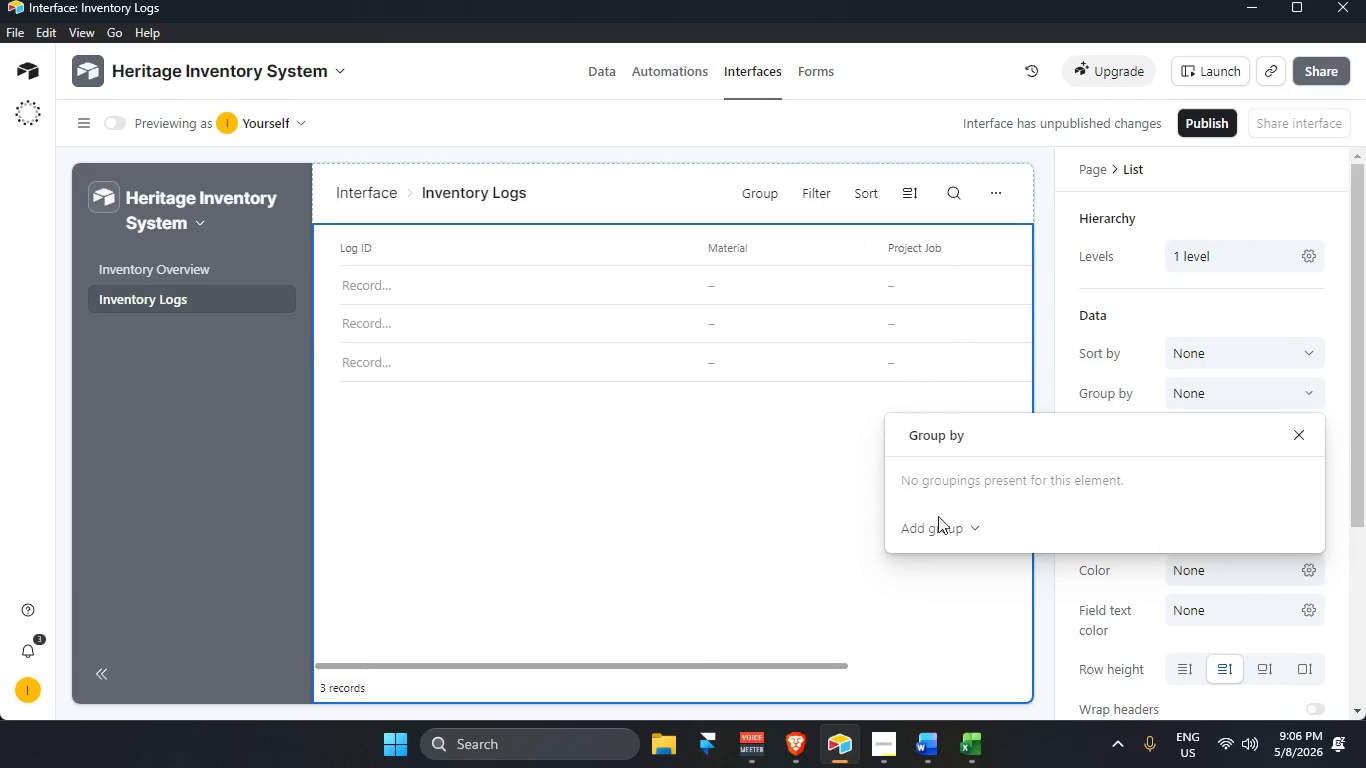 
left_click([950, 526])
 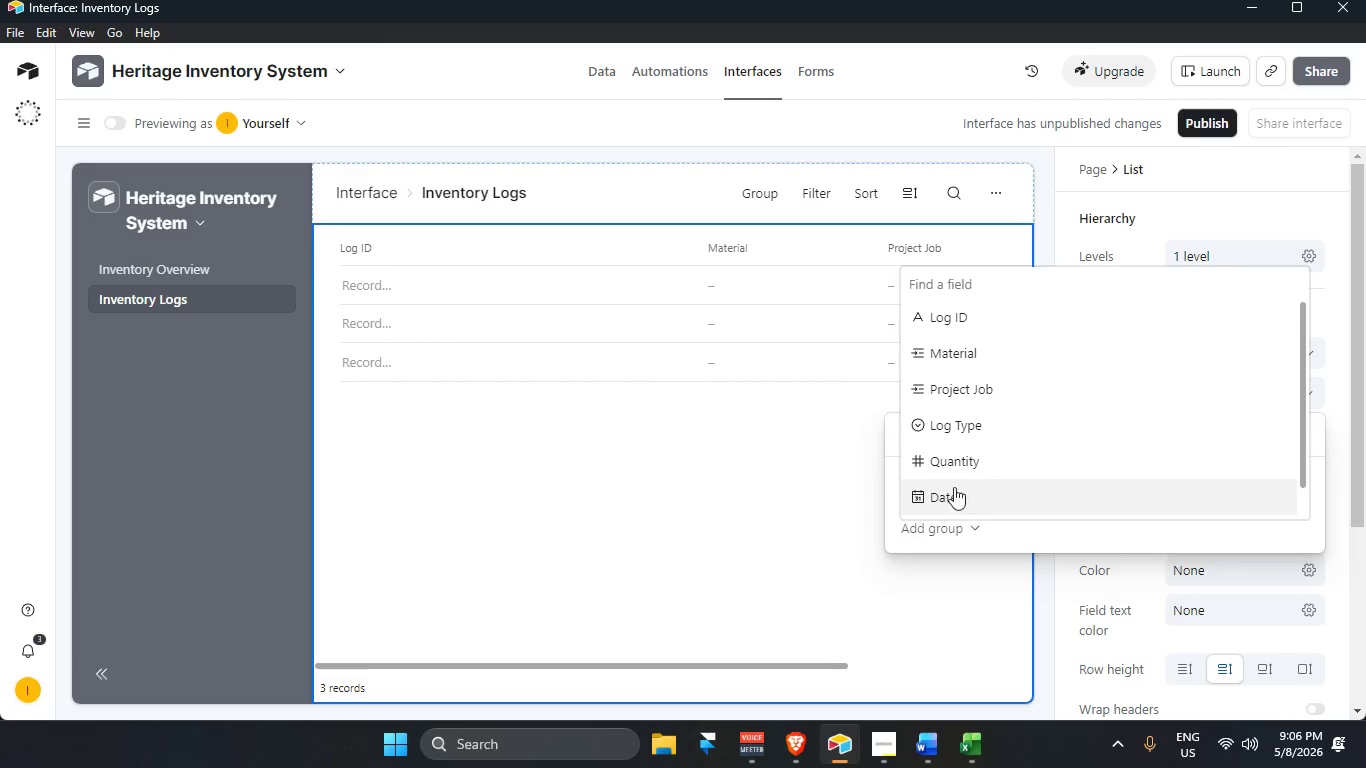 
scroll: coordinate [970, 455], scroll_direction: down, amount: 3.0
 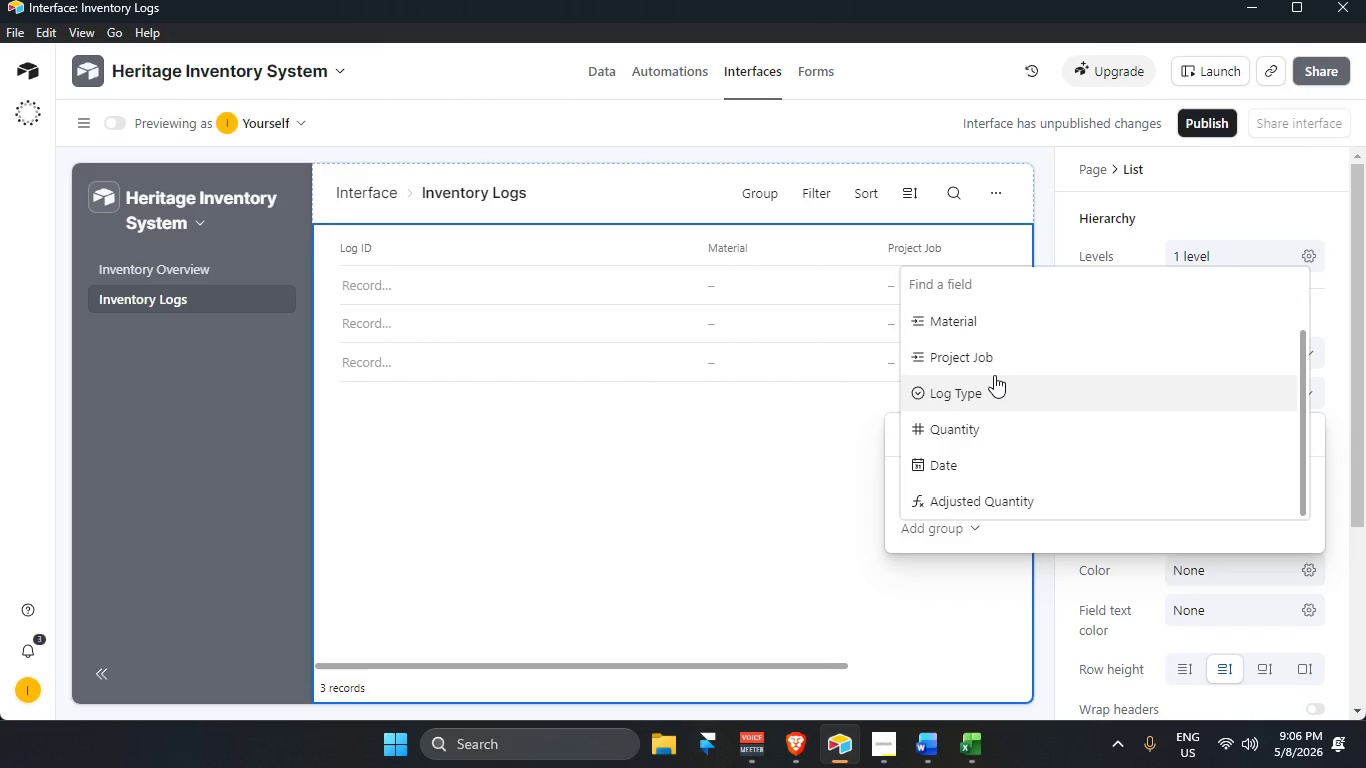 
left_click([977, 364])
 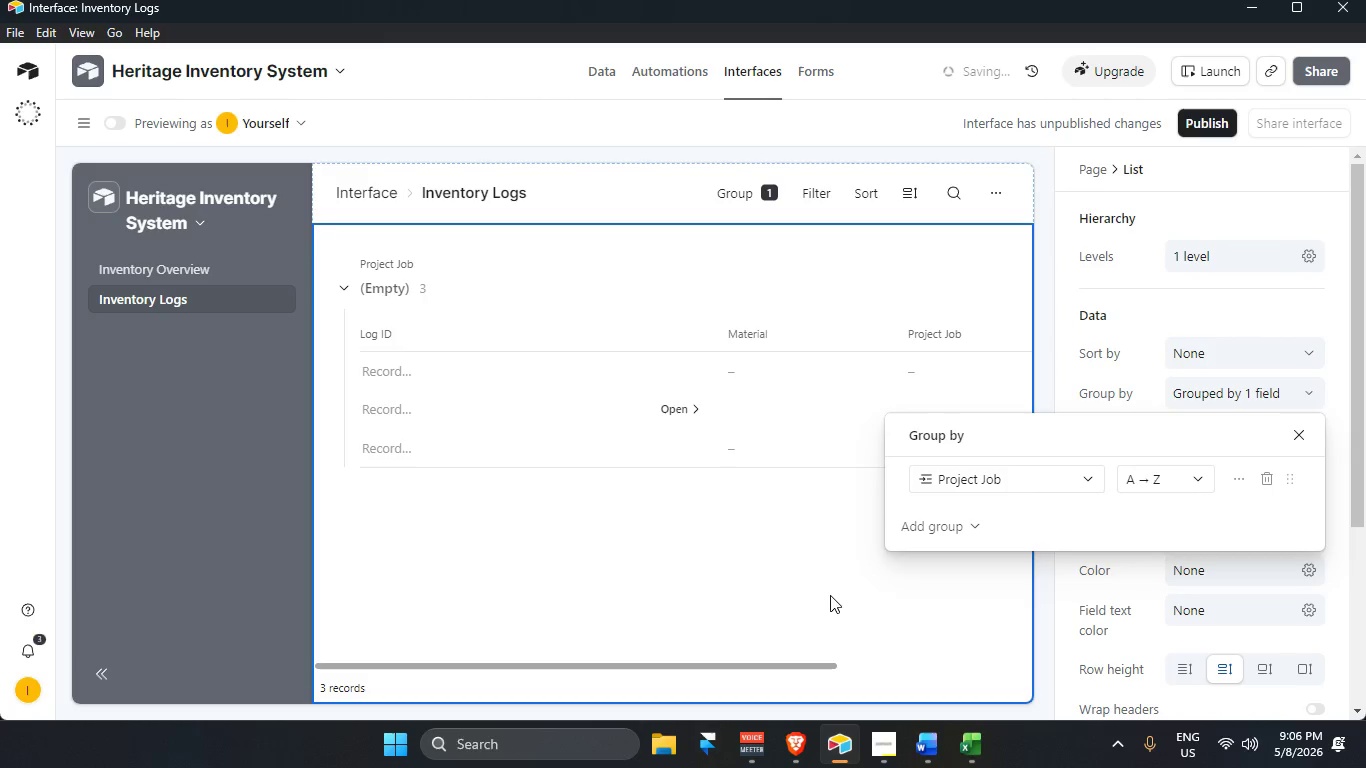 
left_click_drag(start_coordinate=[530, 587], to_coordinate=[534, 593])
 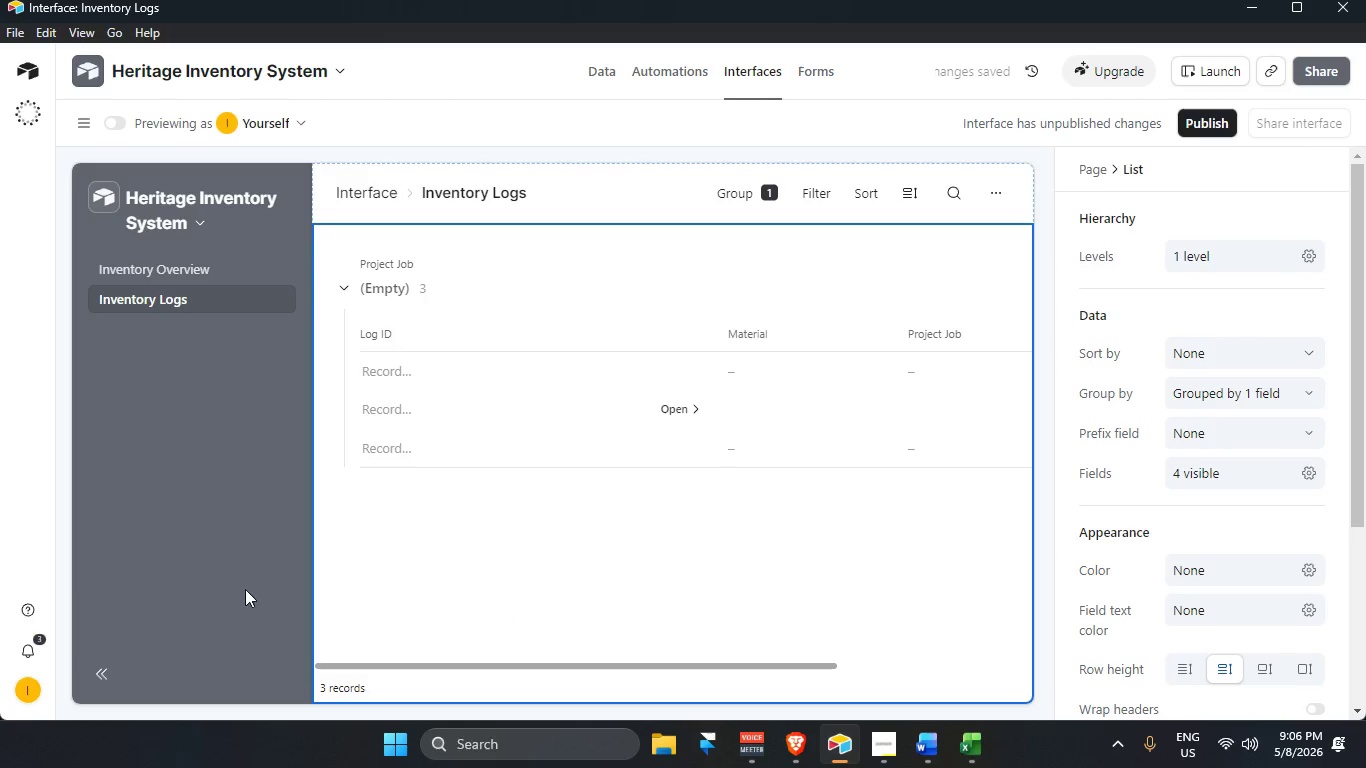 
left_click([171, 554])
 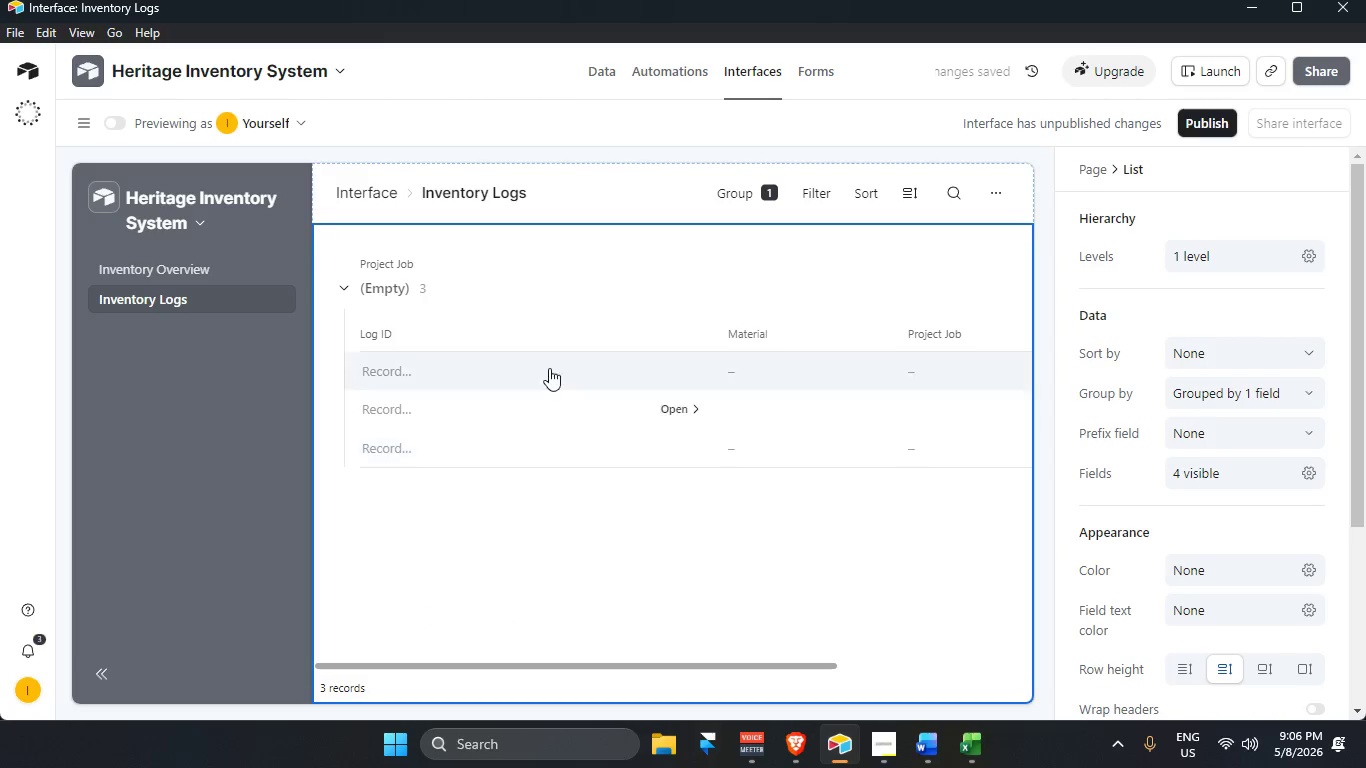 
left_click([553, 248])
 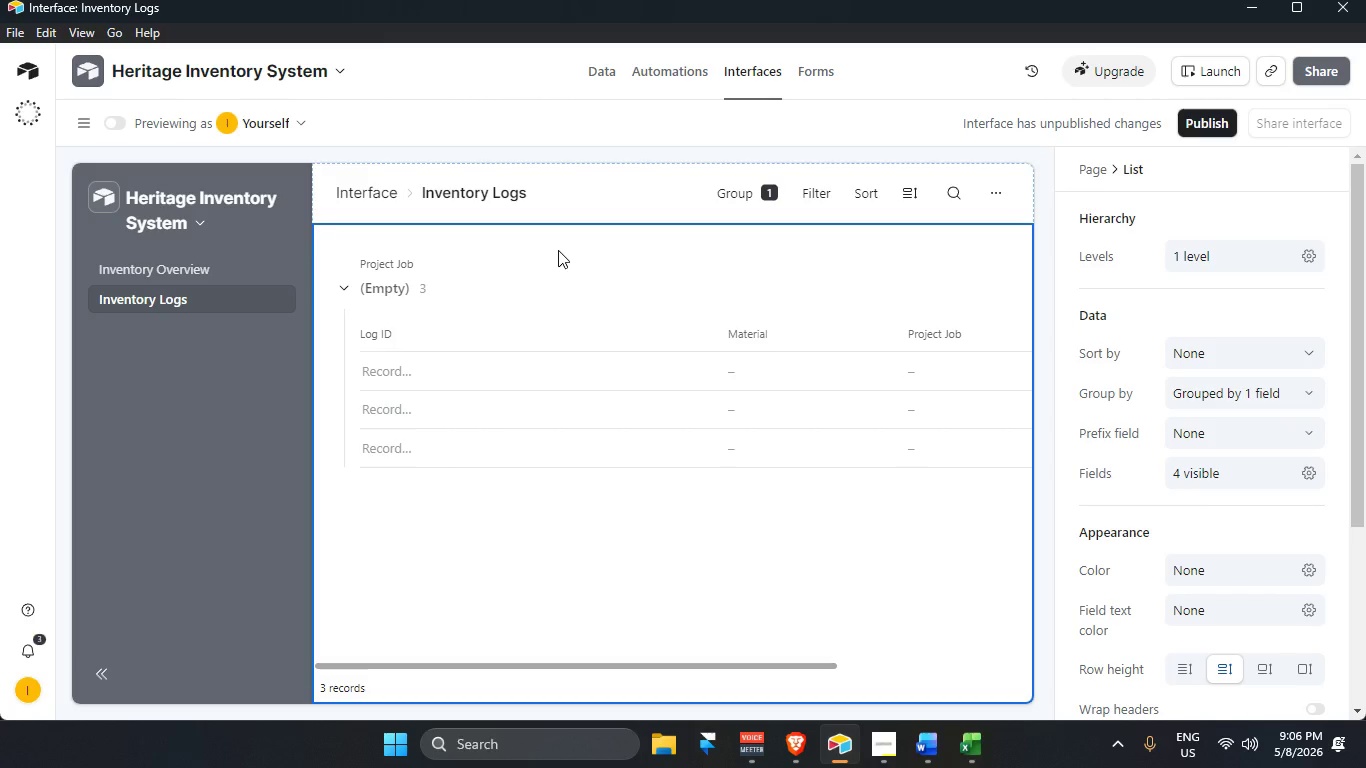 
scroll: coordinate [556, 287], scroll_direction: up, amount: 4.0
 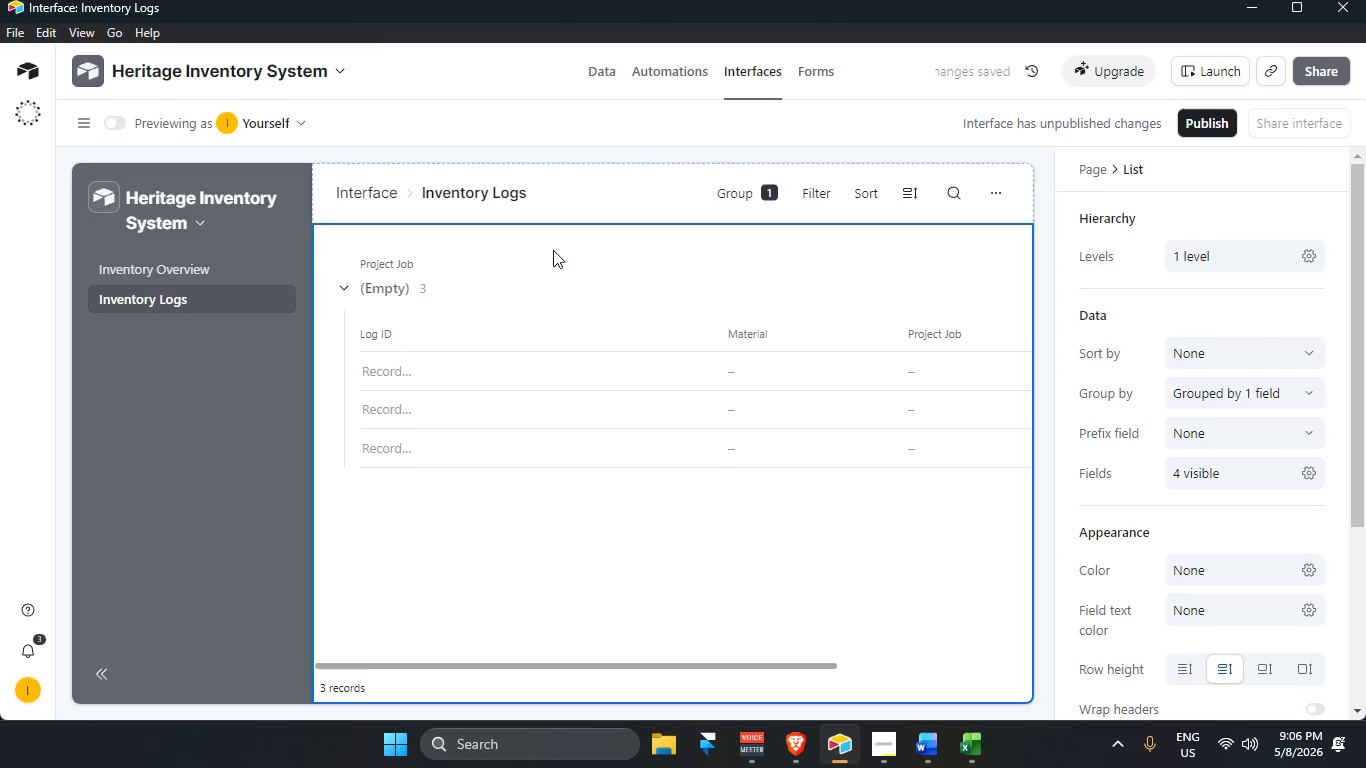 
left_click([161, 300])
 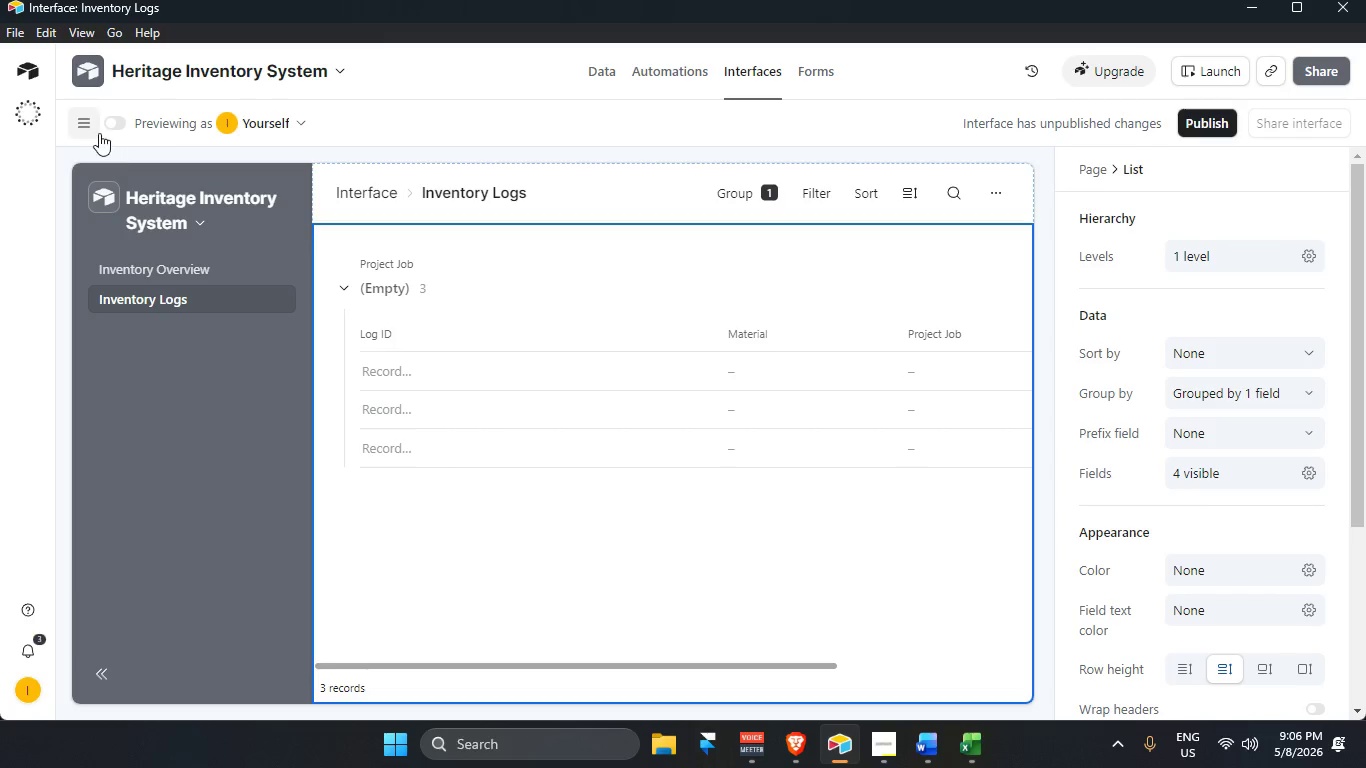 
left_click([92, 130])
 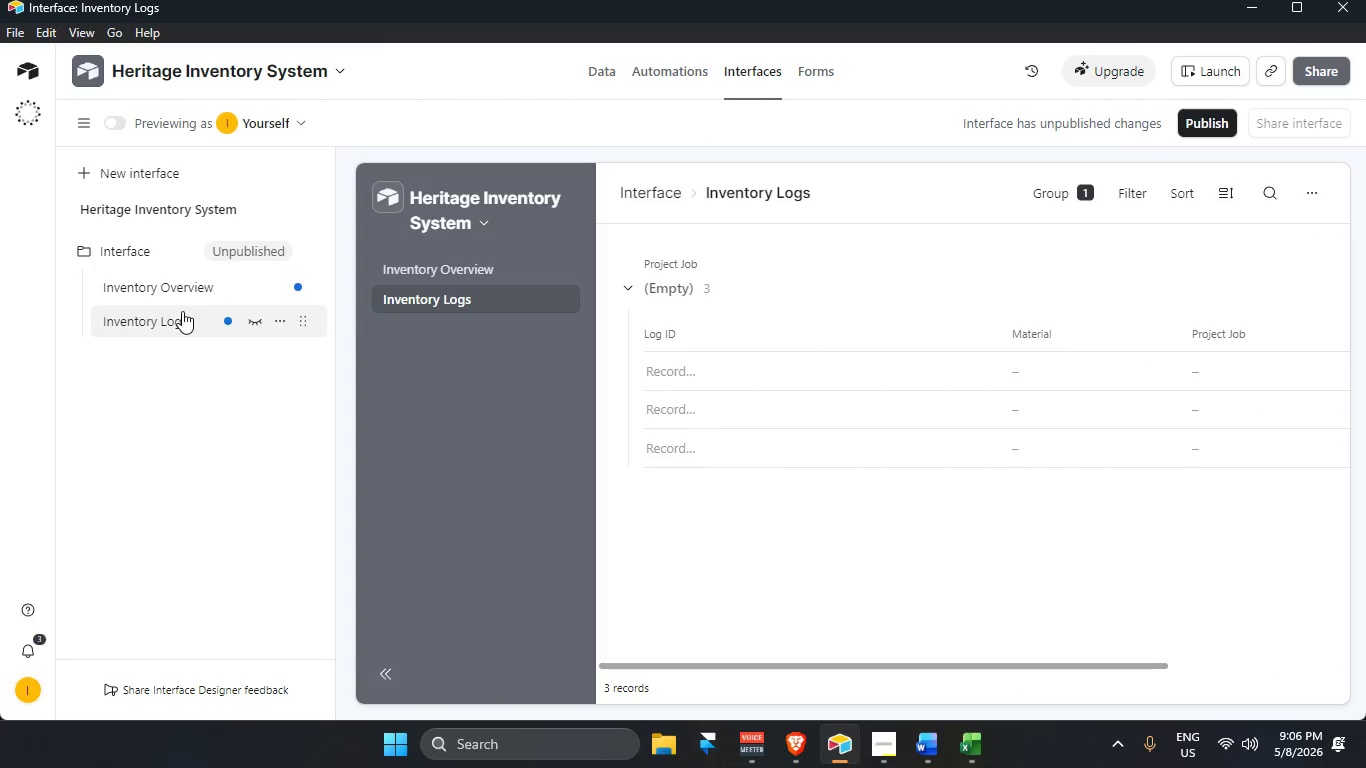 
double_click([168, 316])
 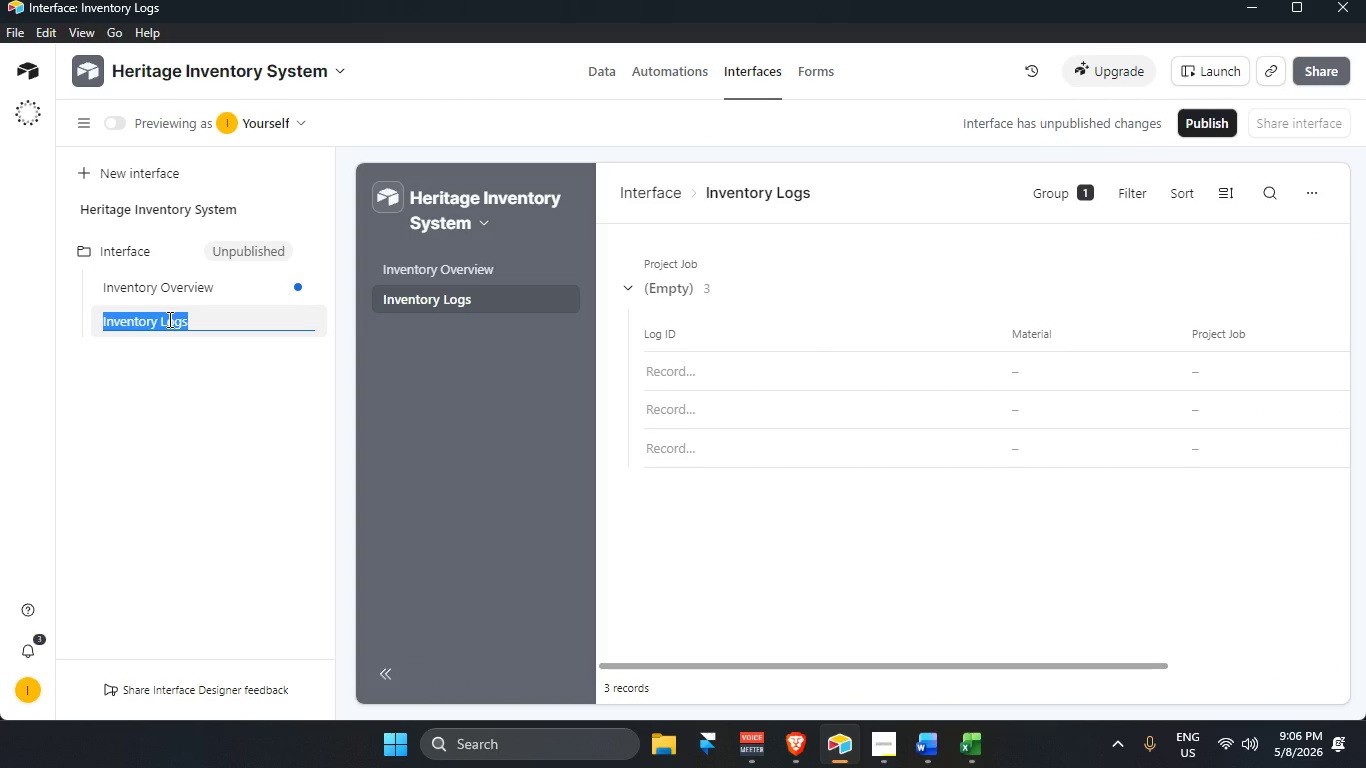 
key(Backspace)
type(project Allocation)
 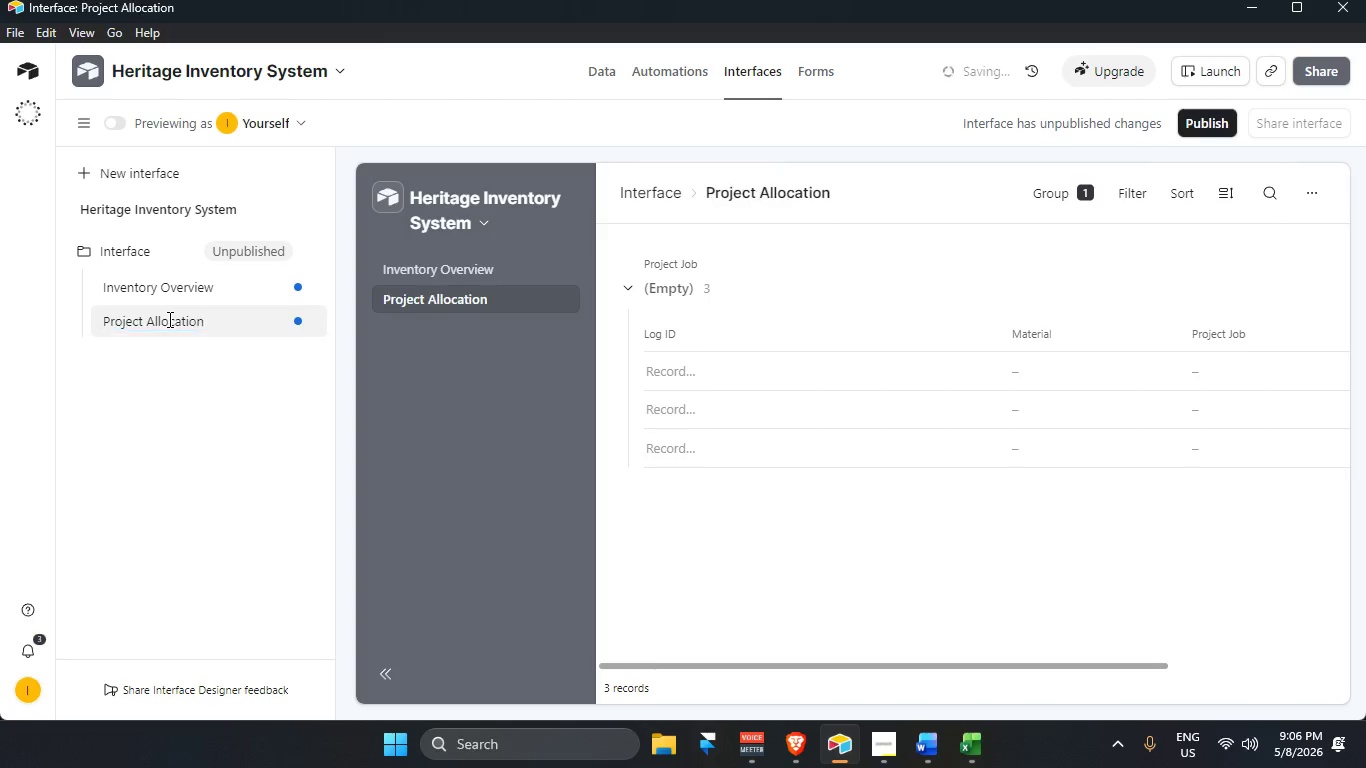 
 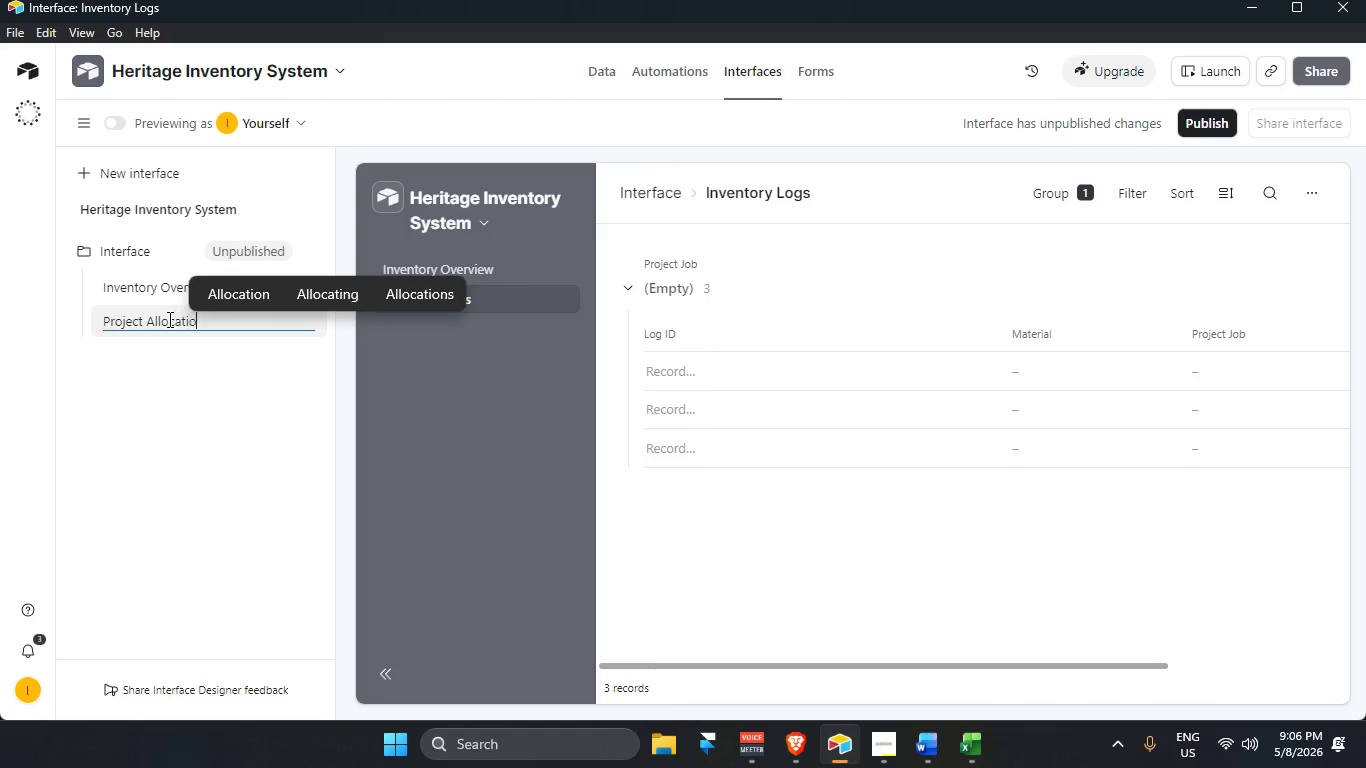 
key(Enter)
 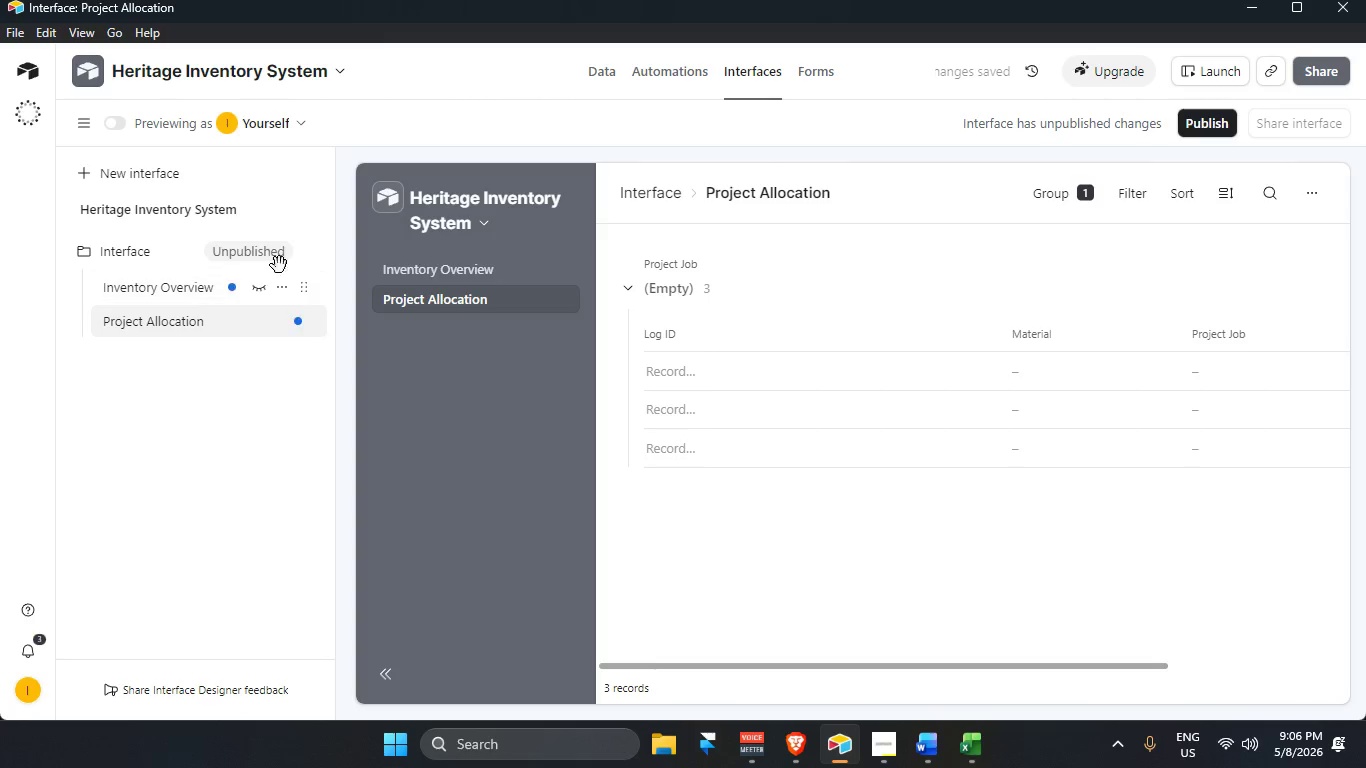 
left_click([280, 255])
 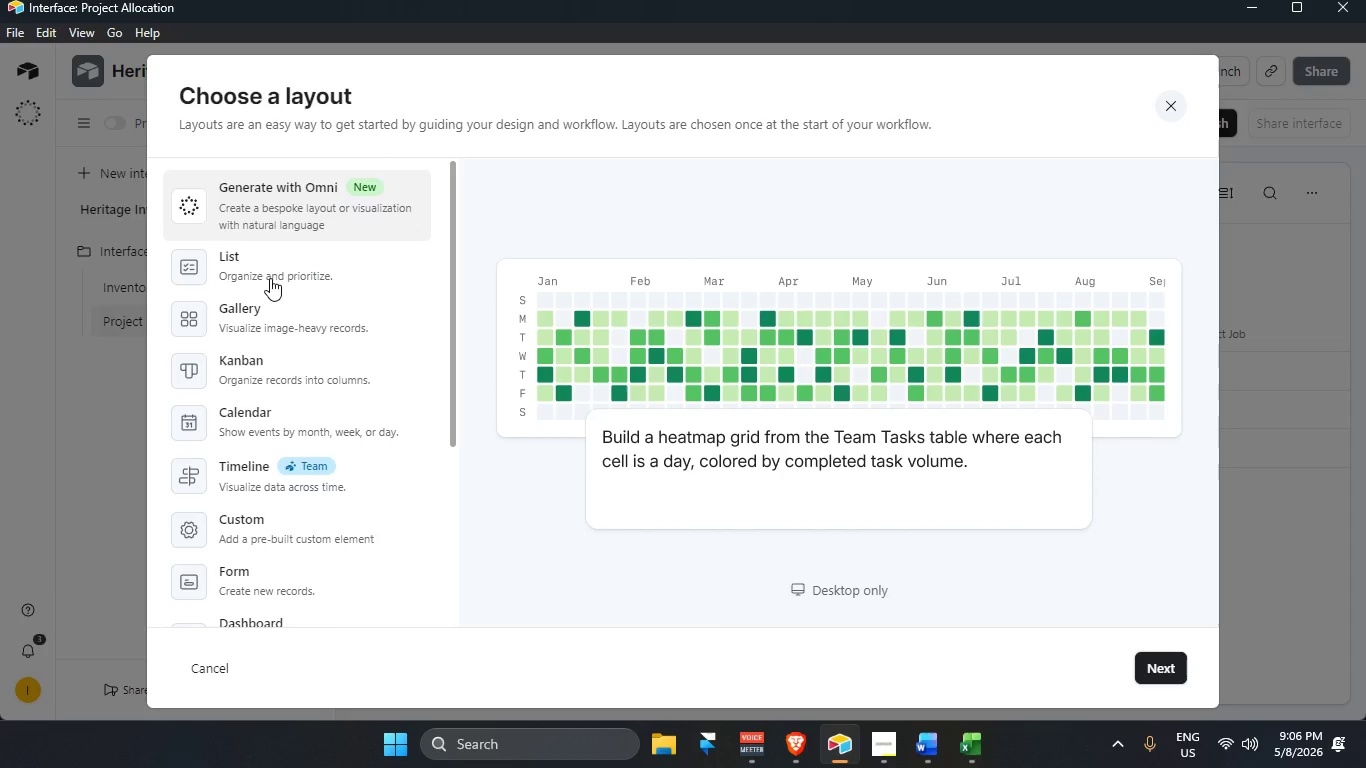 
wait(6.24)
 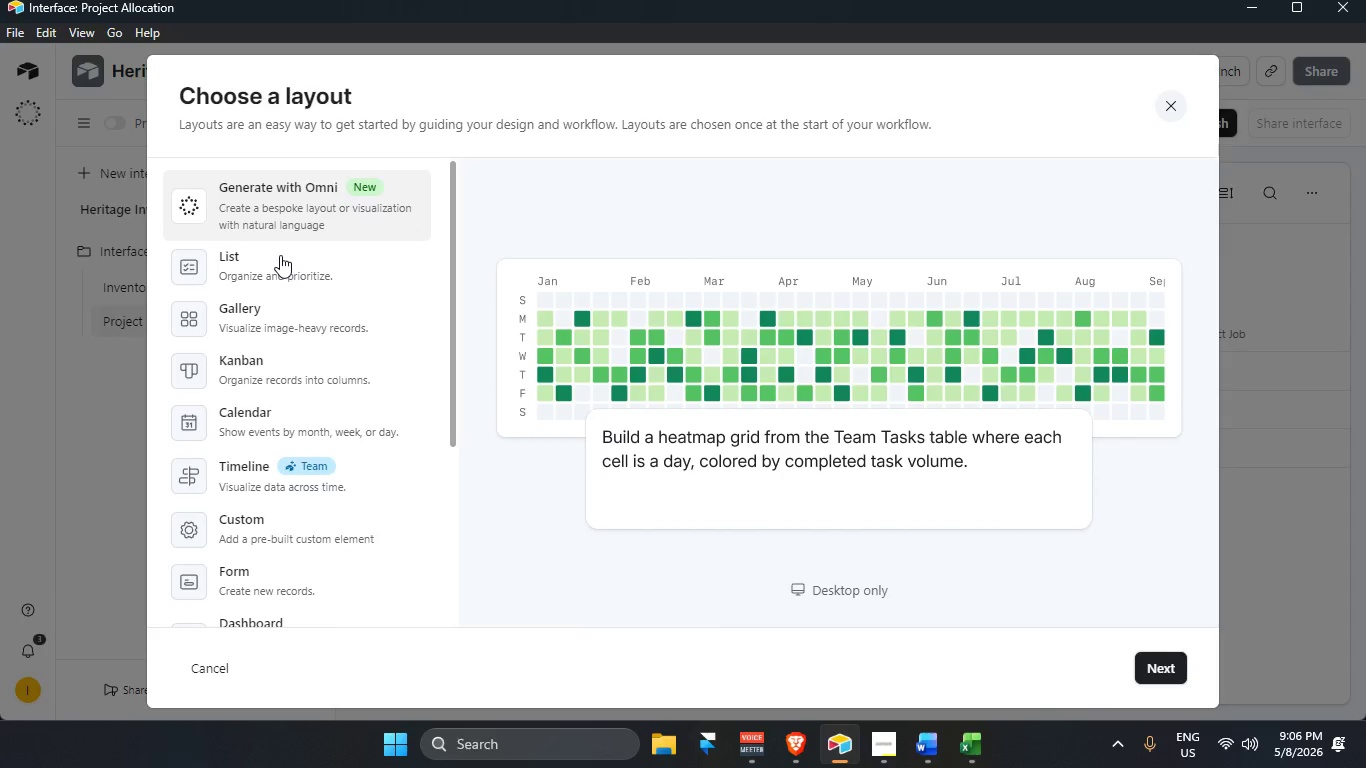 
left_click([1169, 661])
 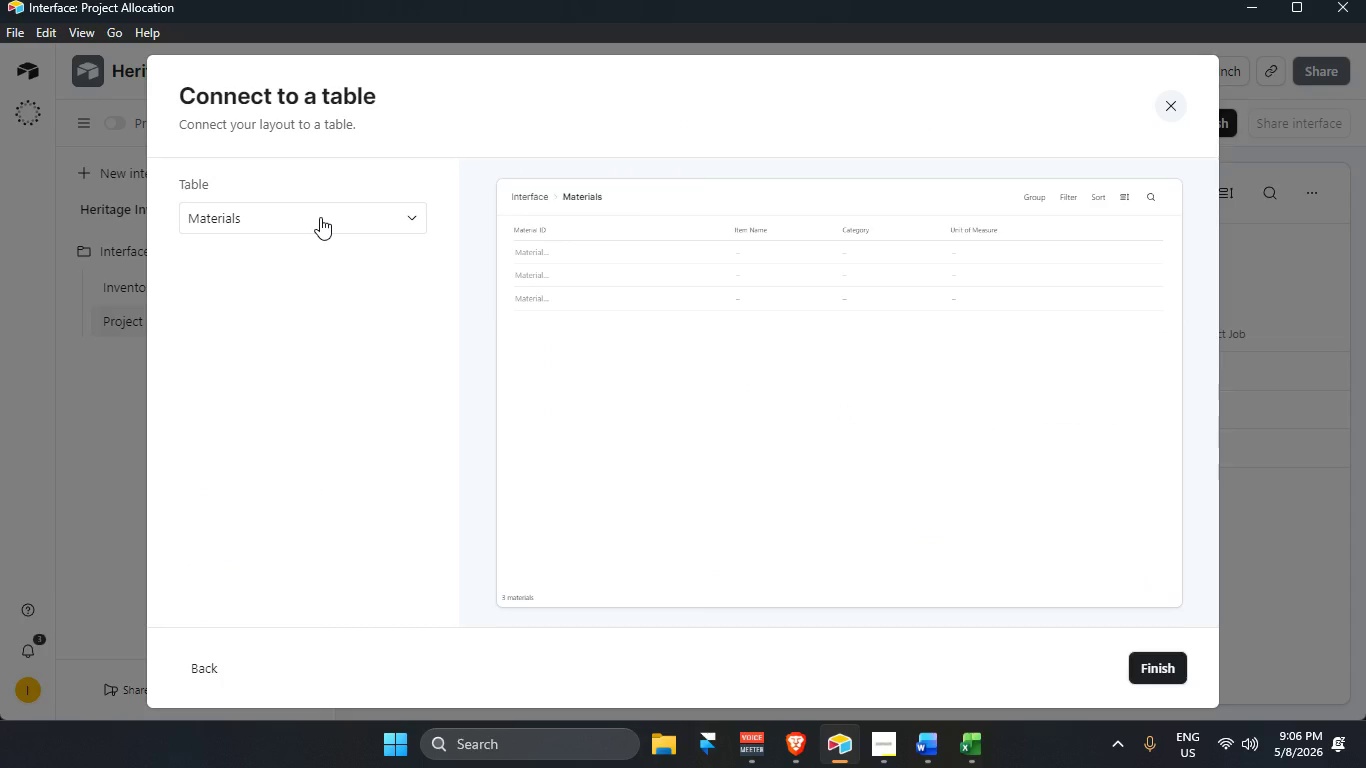 
left_click([315, 217])
 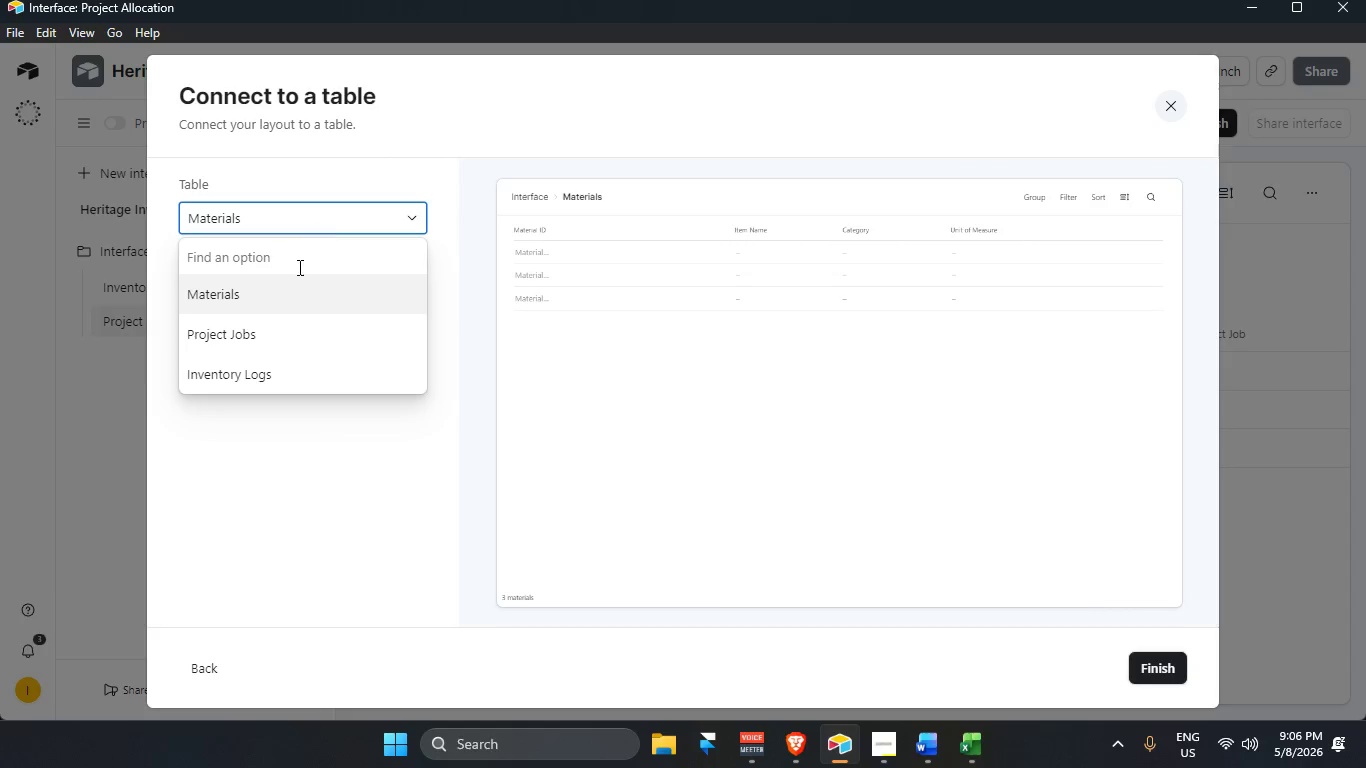 
scroll: coordinate [277, 345], scroll_direction: down, amount: 3.0
 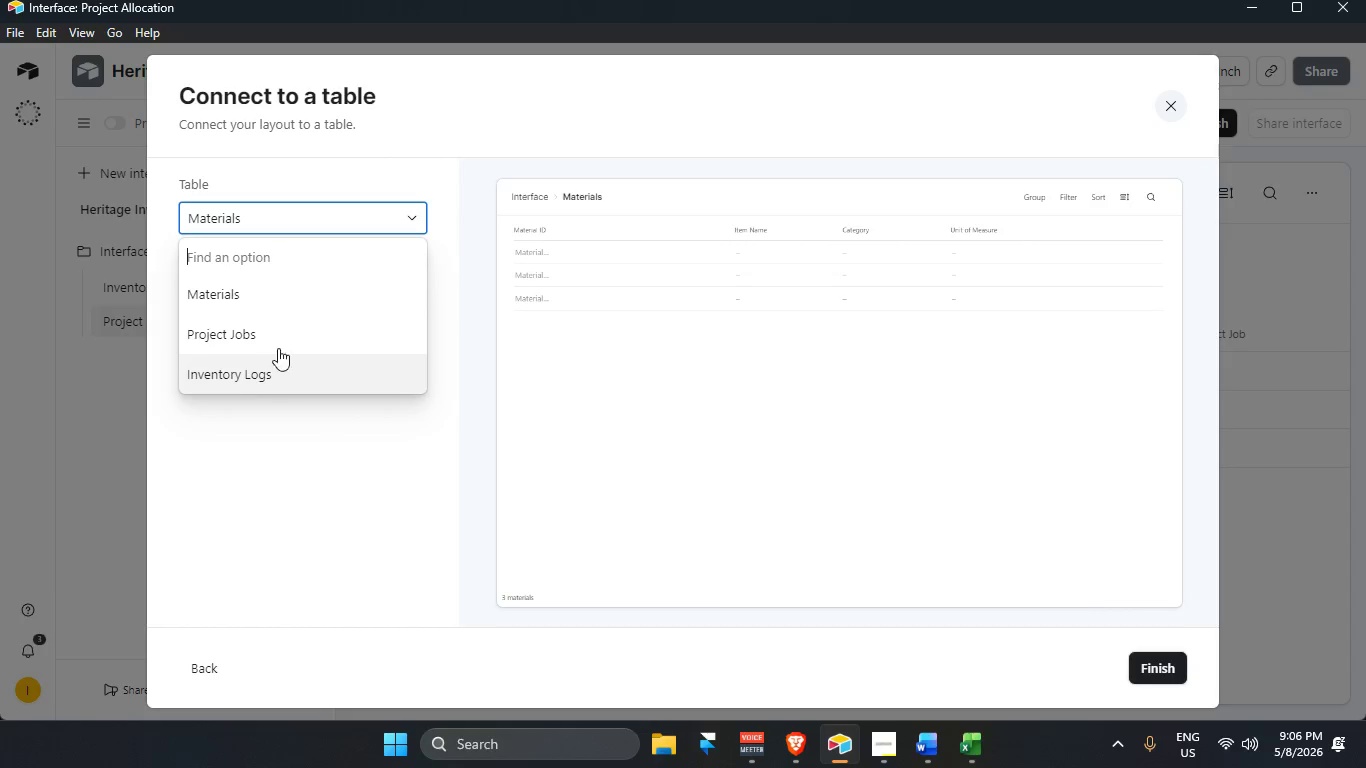 
left_click([287, 278])
 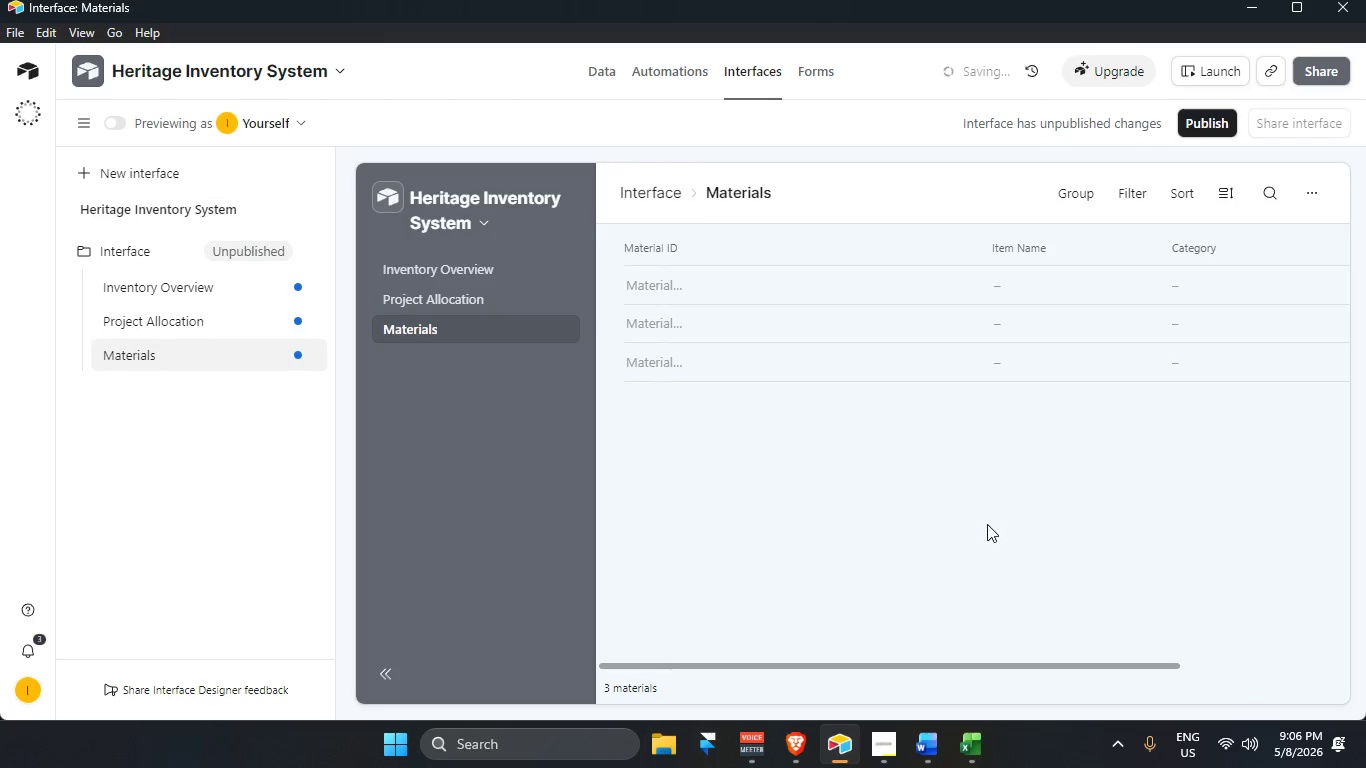 
left_click([677, 200])
 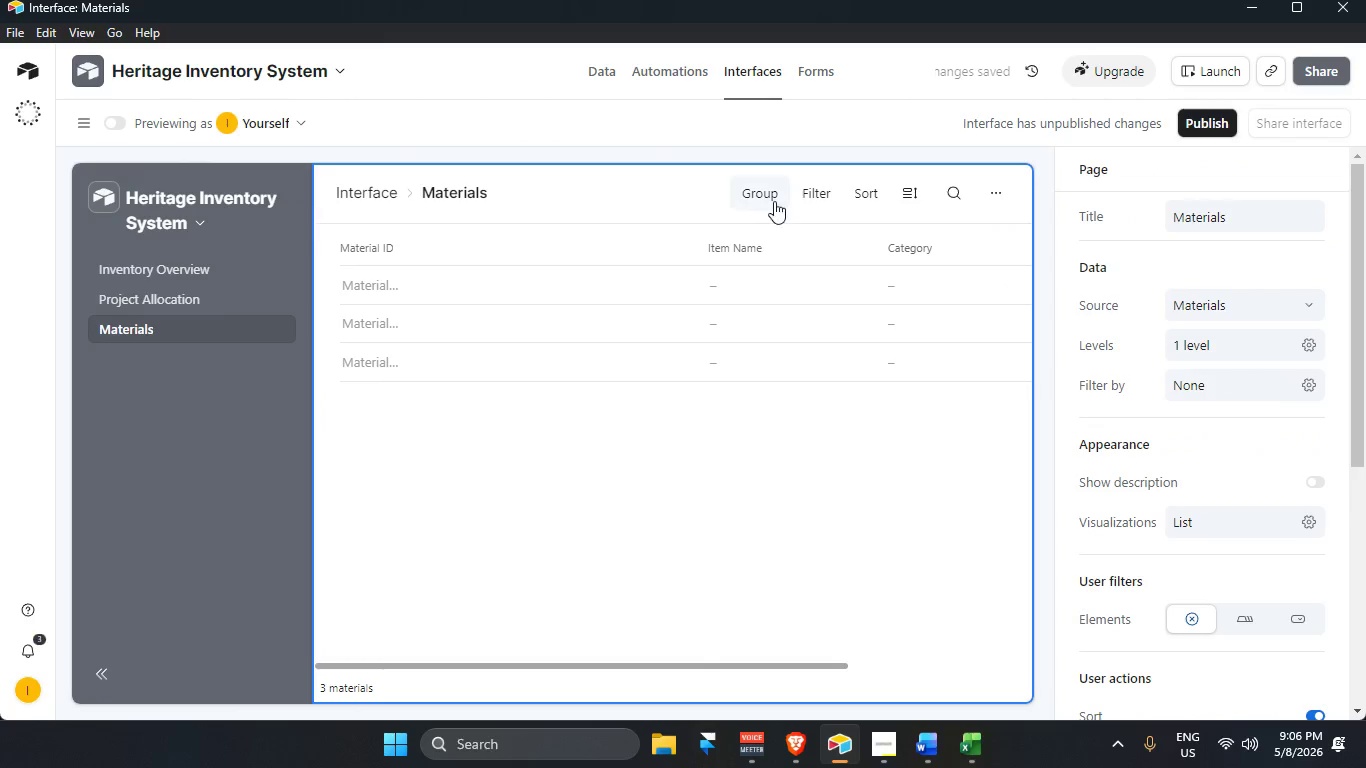 
left_click([767, 195])
 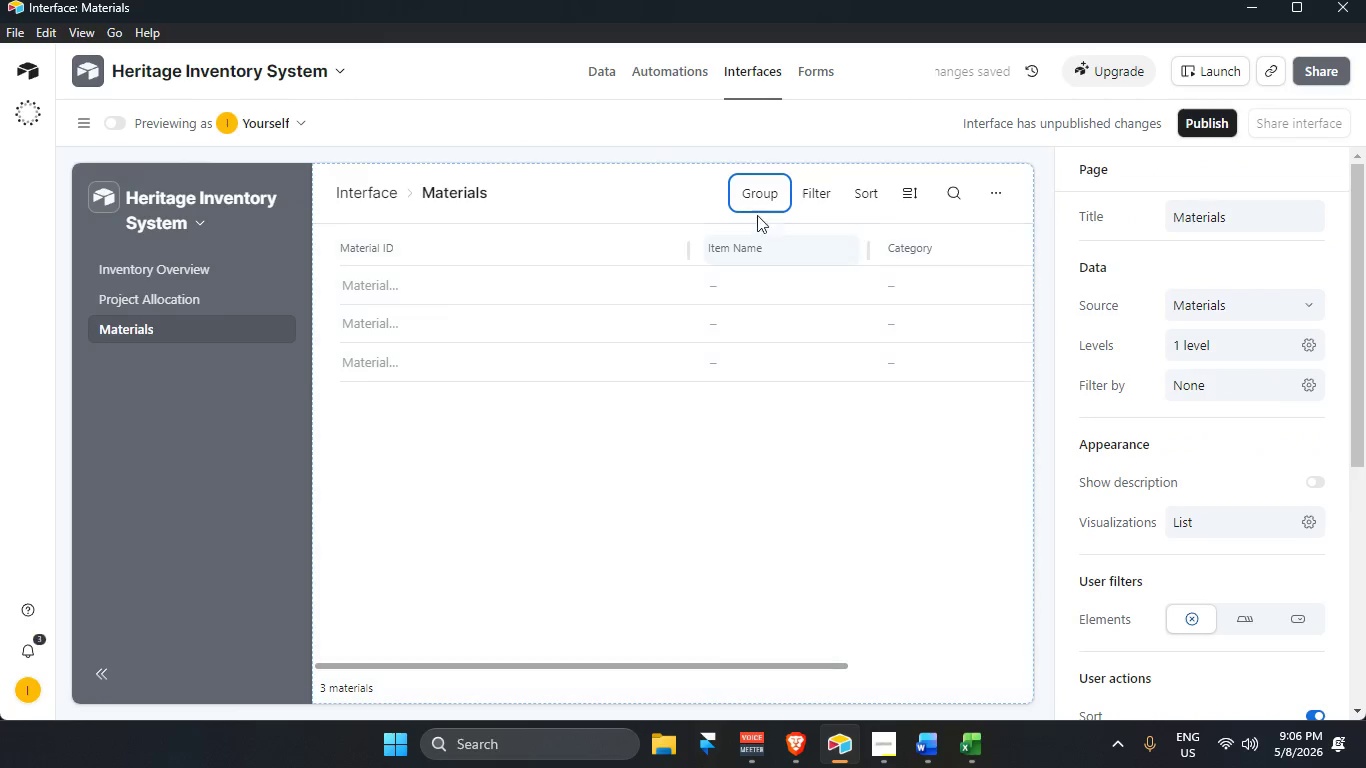 
left_click([750, 195])
 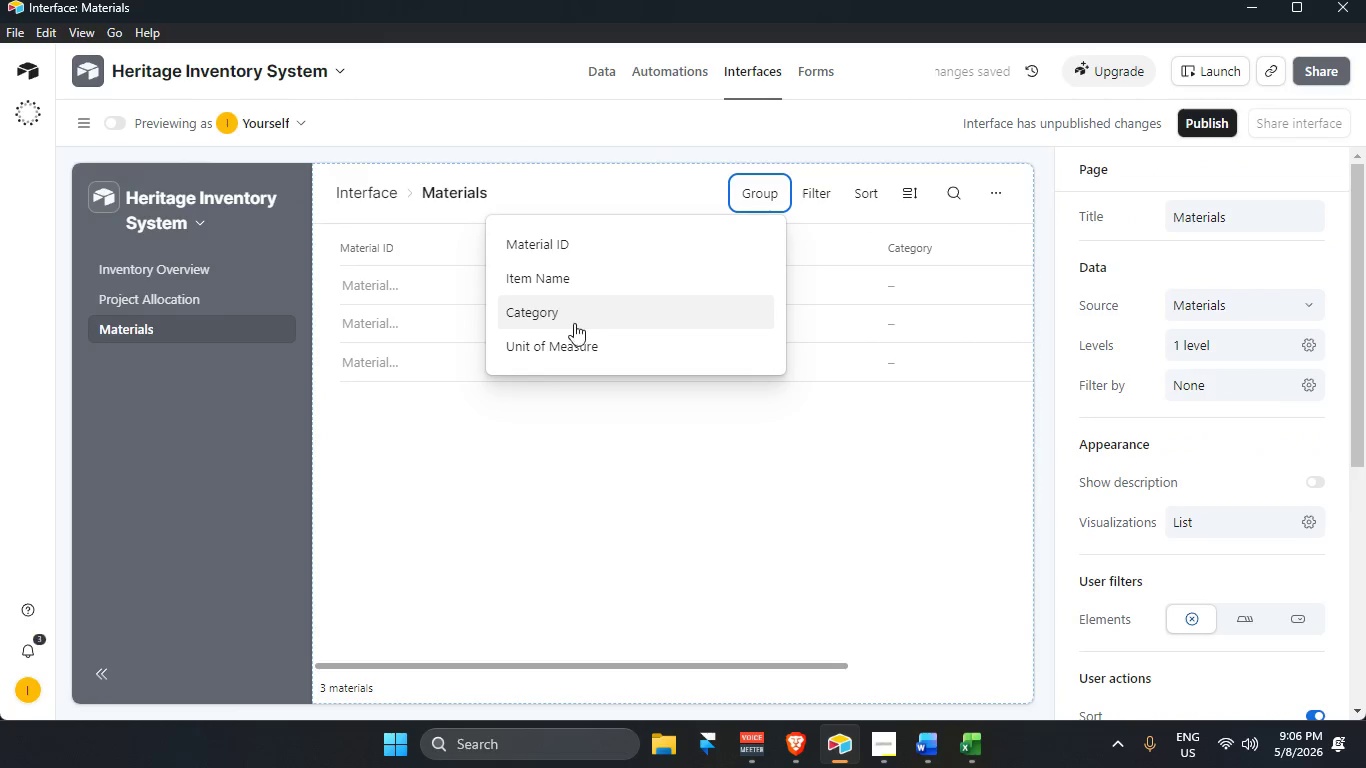 
left_click([578, 308])
 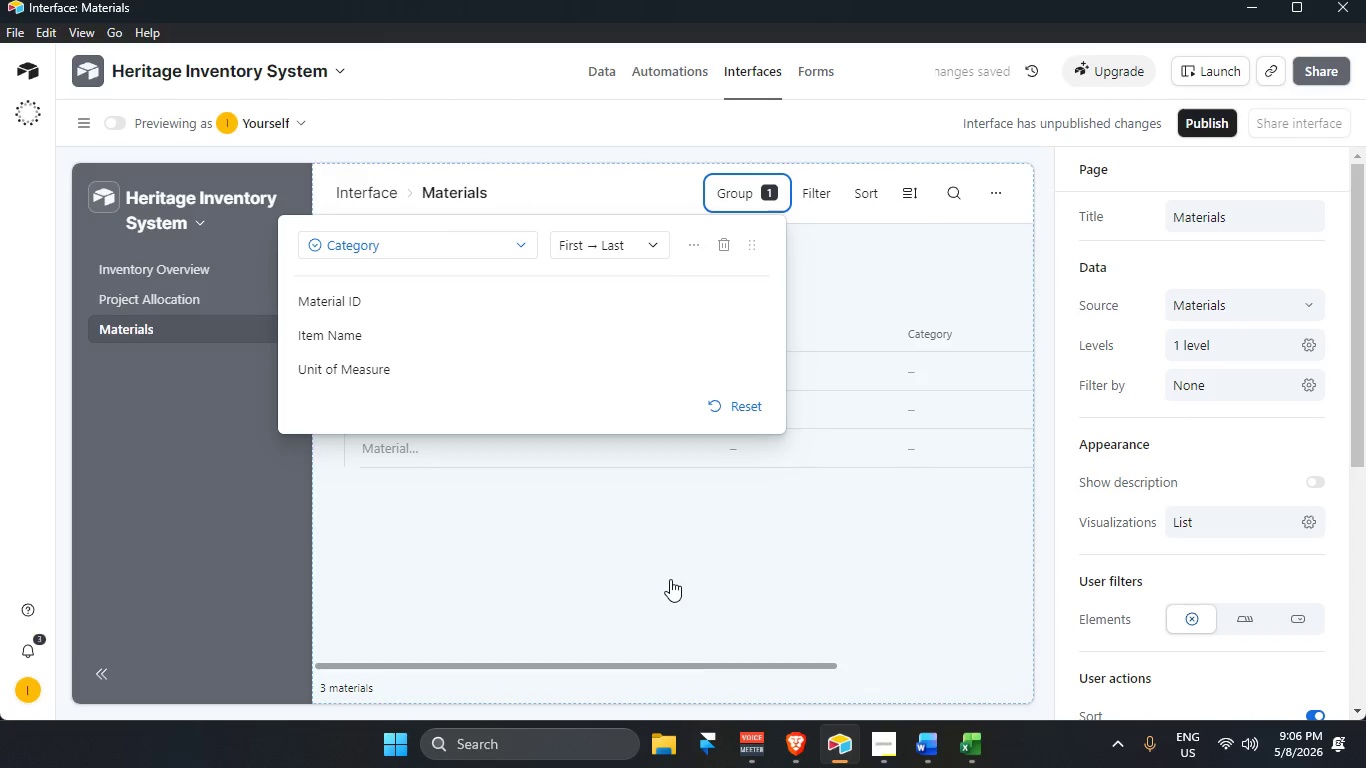 
left_click([668, 577])
 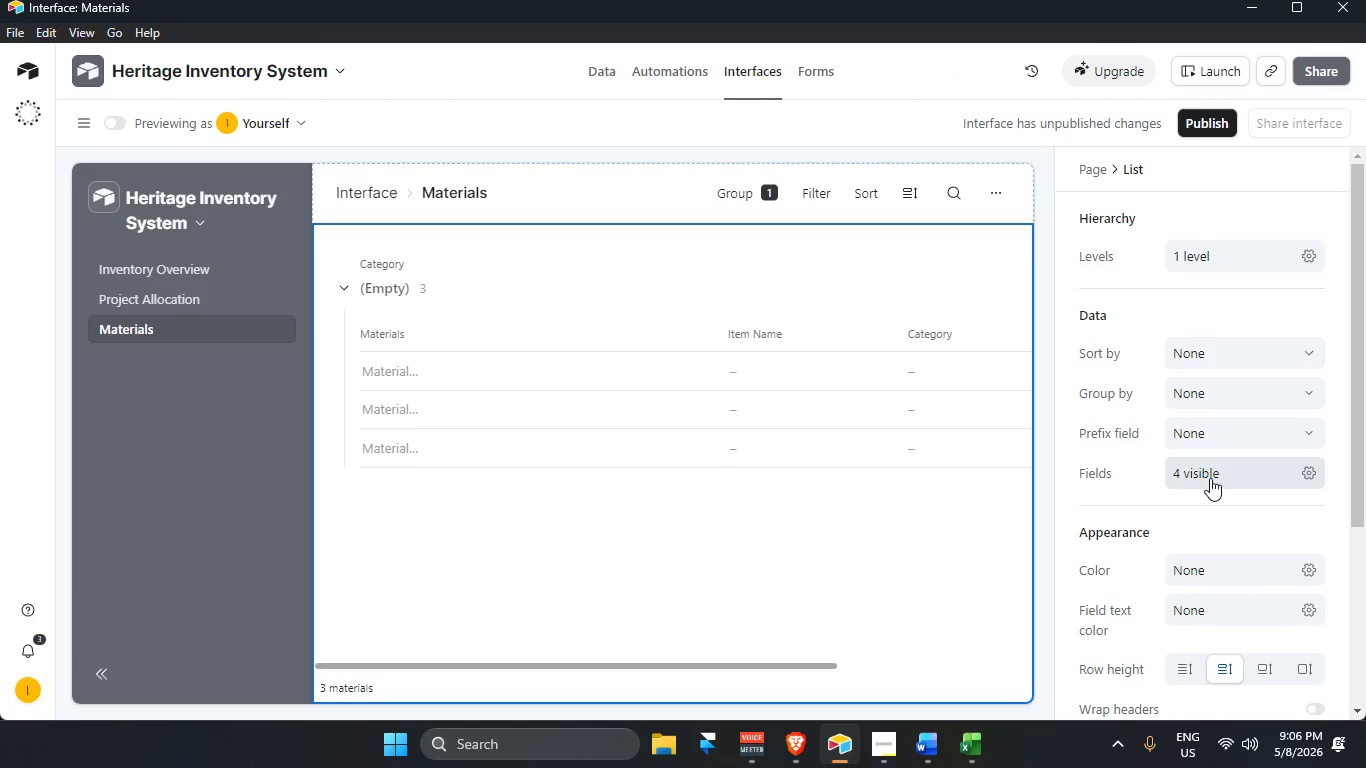 
left_click([1210, 477])
 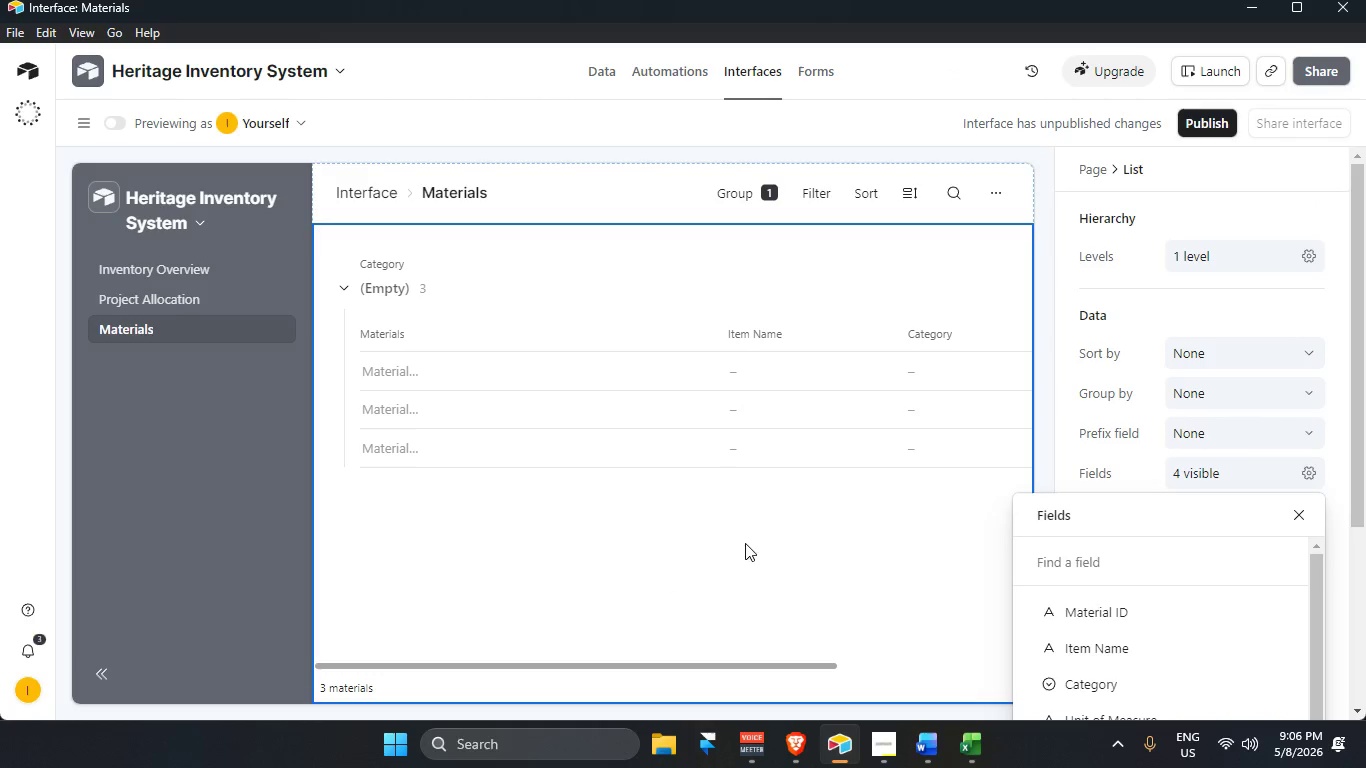 
left_click([611, 570])
 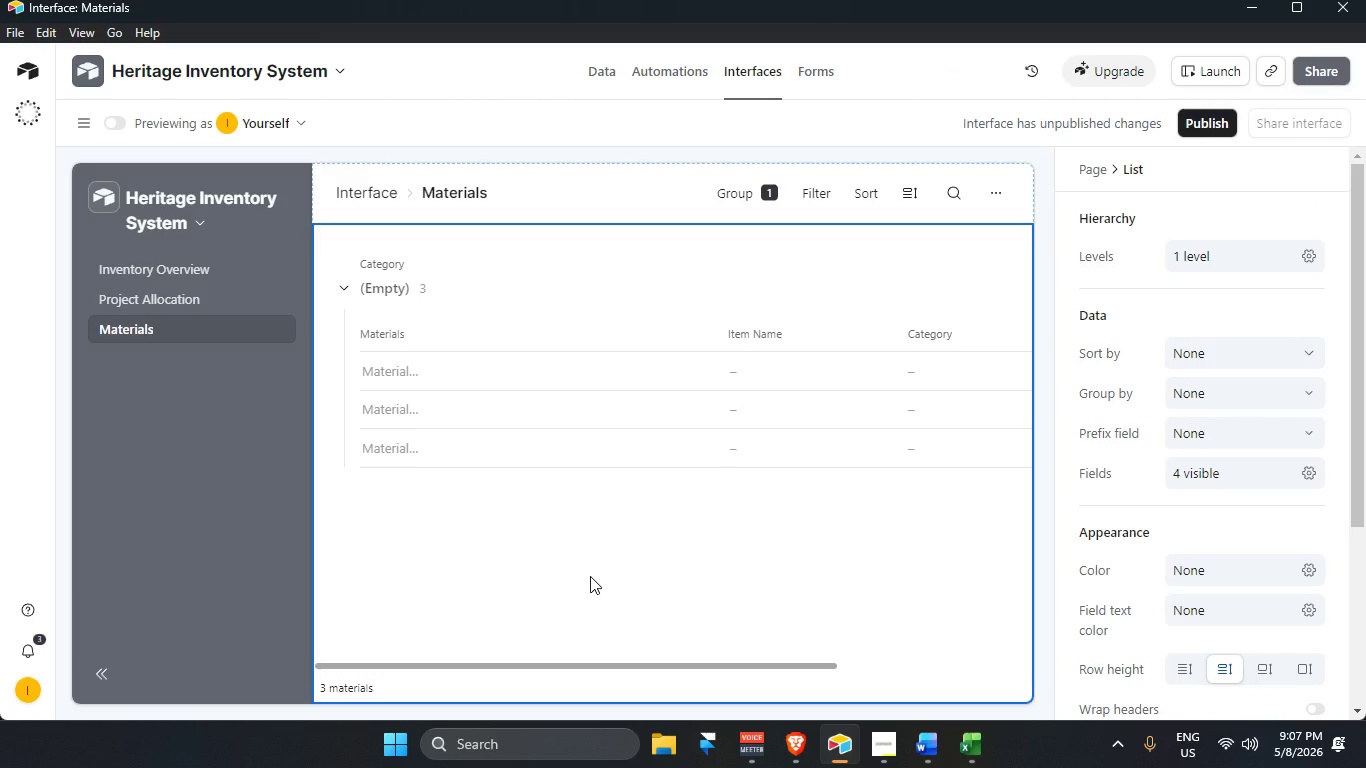 
wait(9.83)
 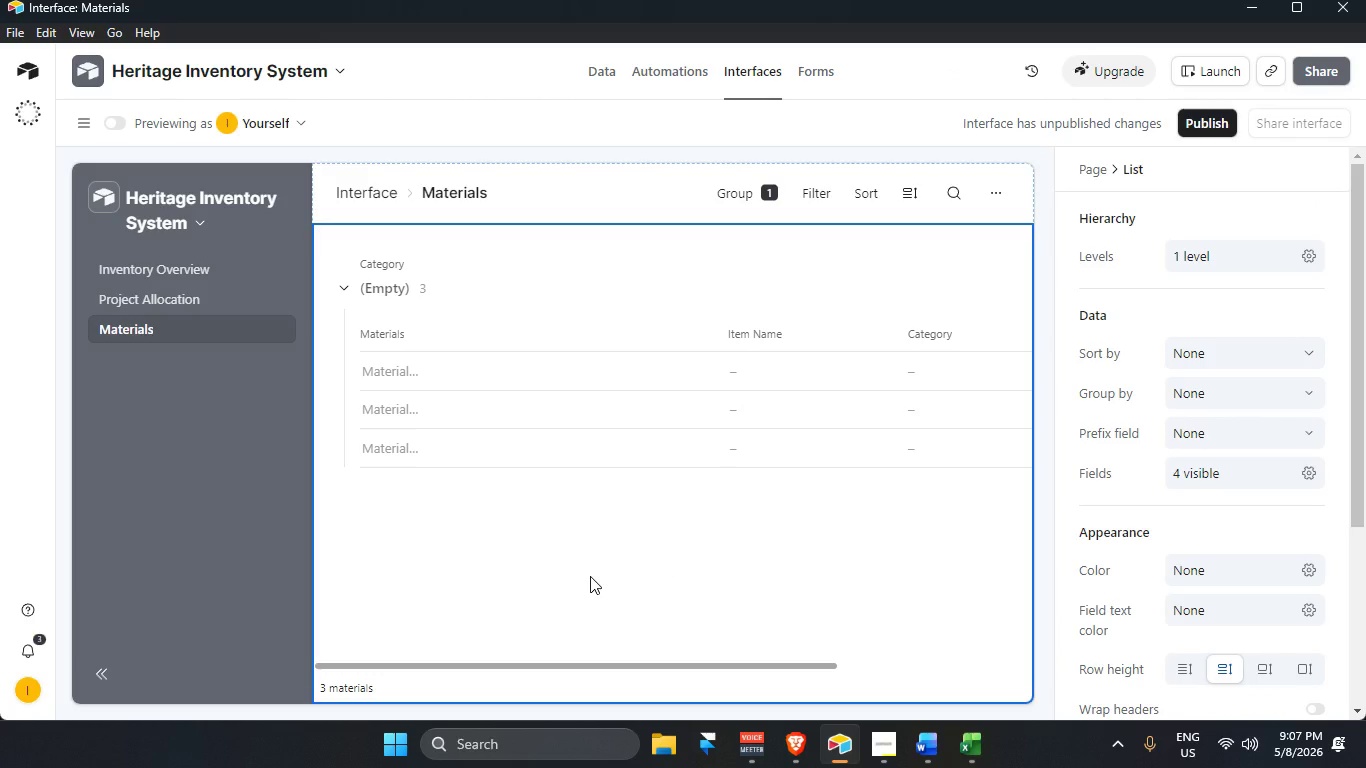 
left_click([89, 125])
 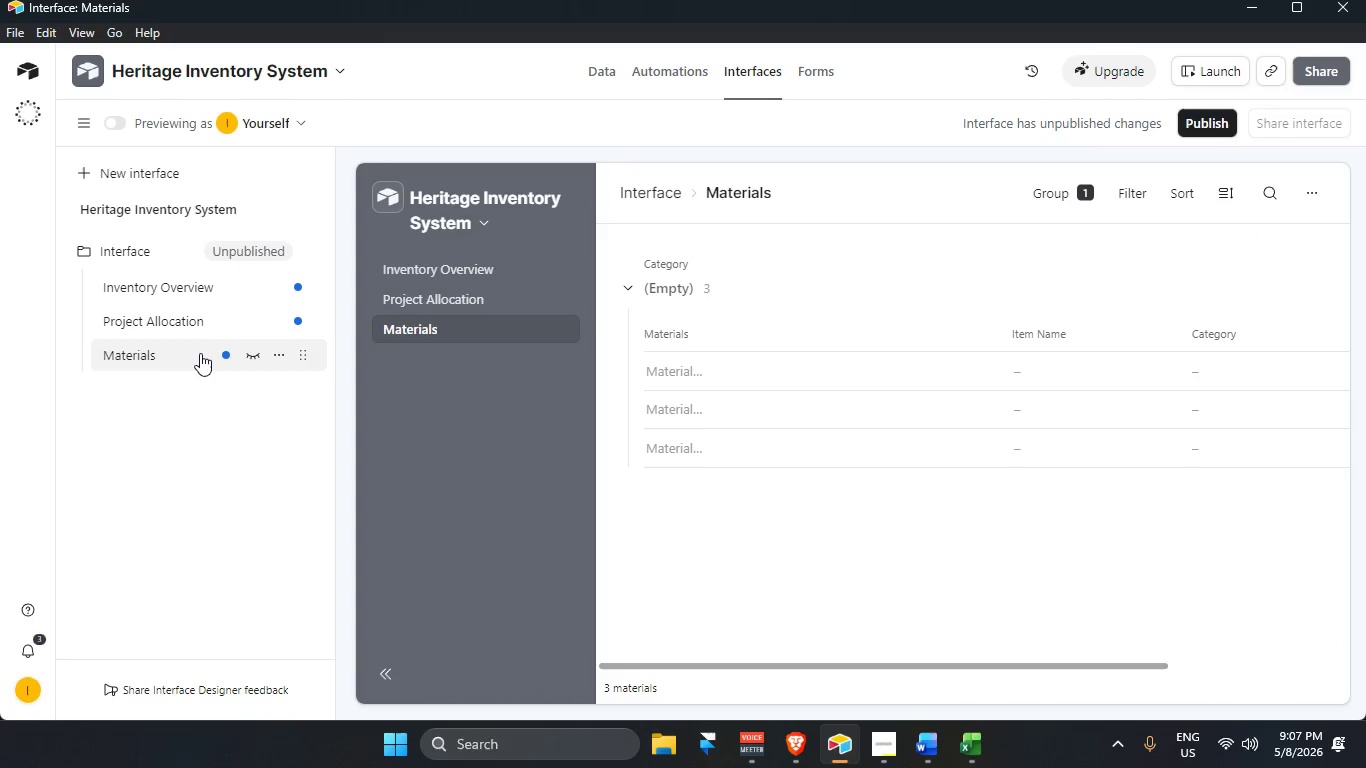 
double_click([197, 352])
 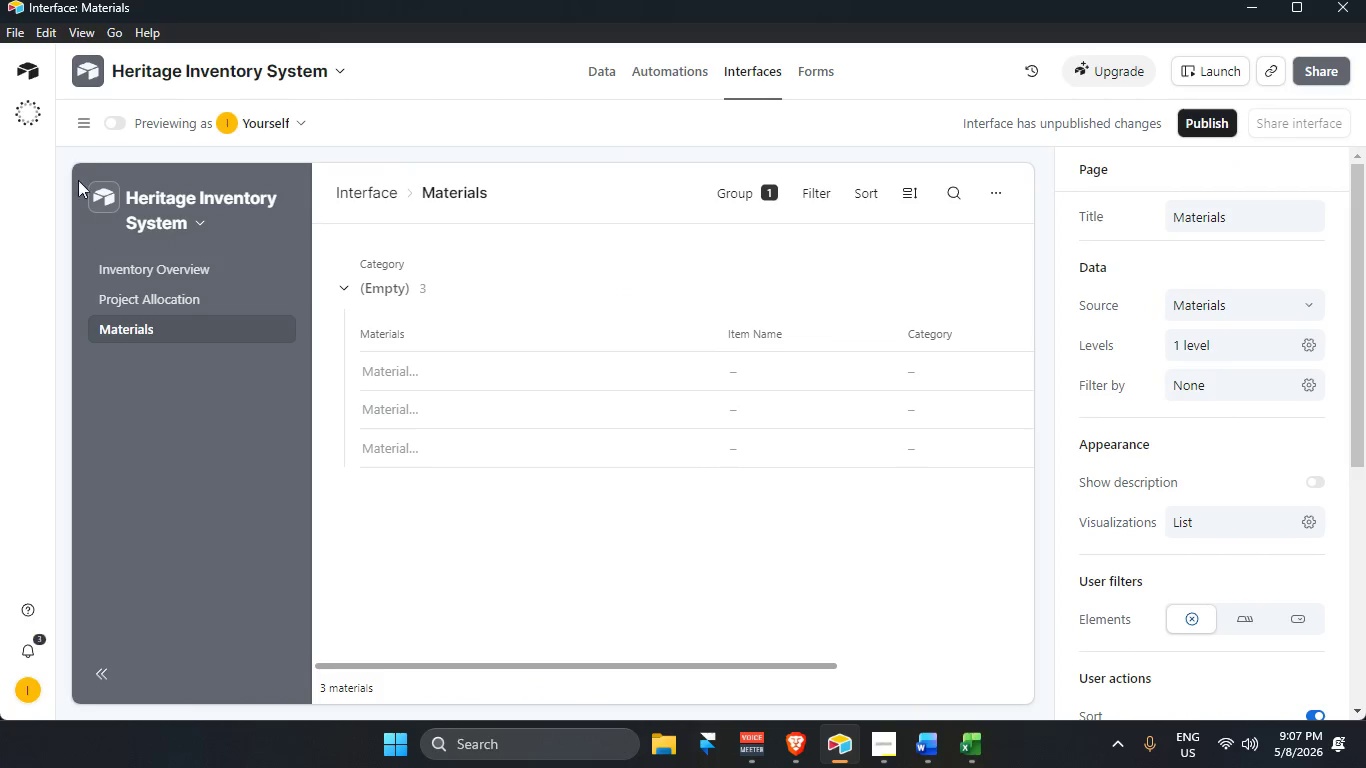 
left_click([92, 121])
 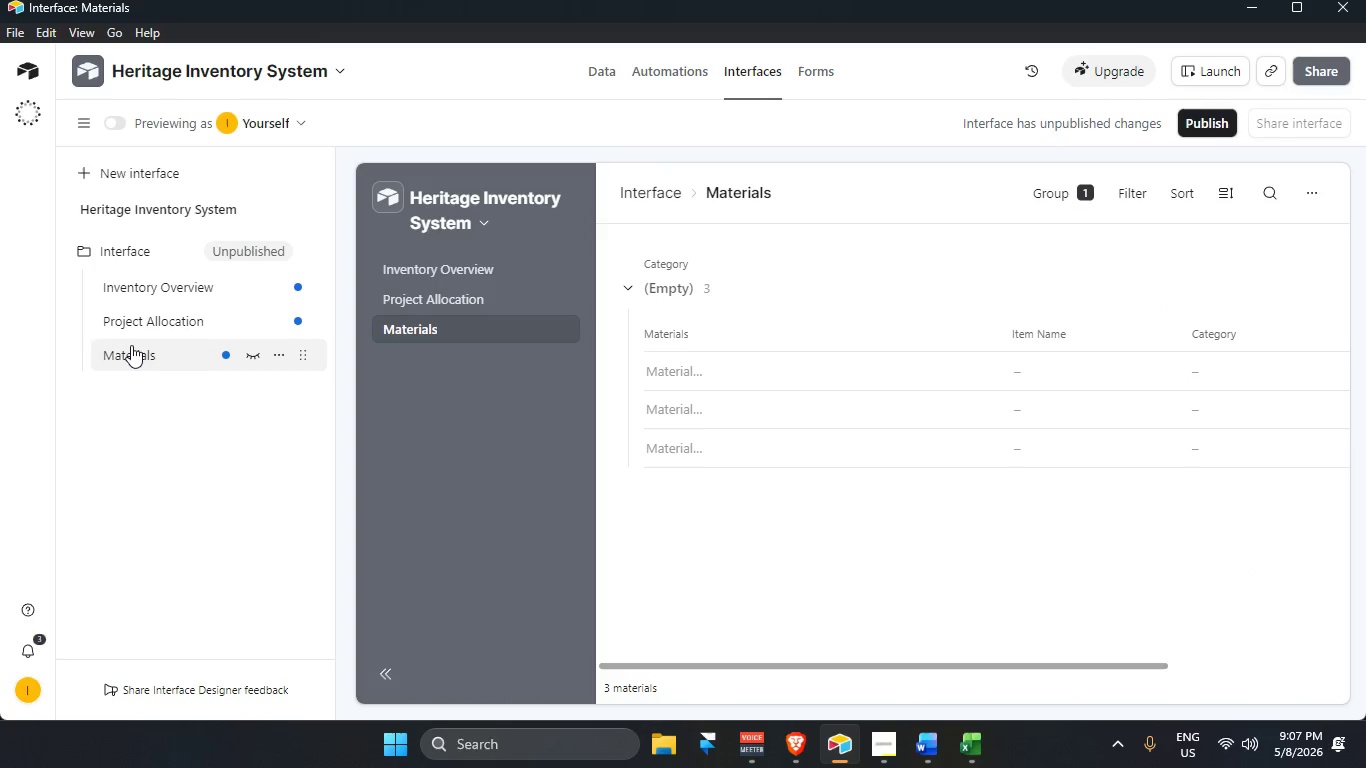 
double_click([131, 345])
 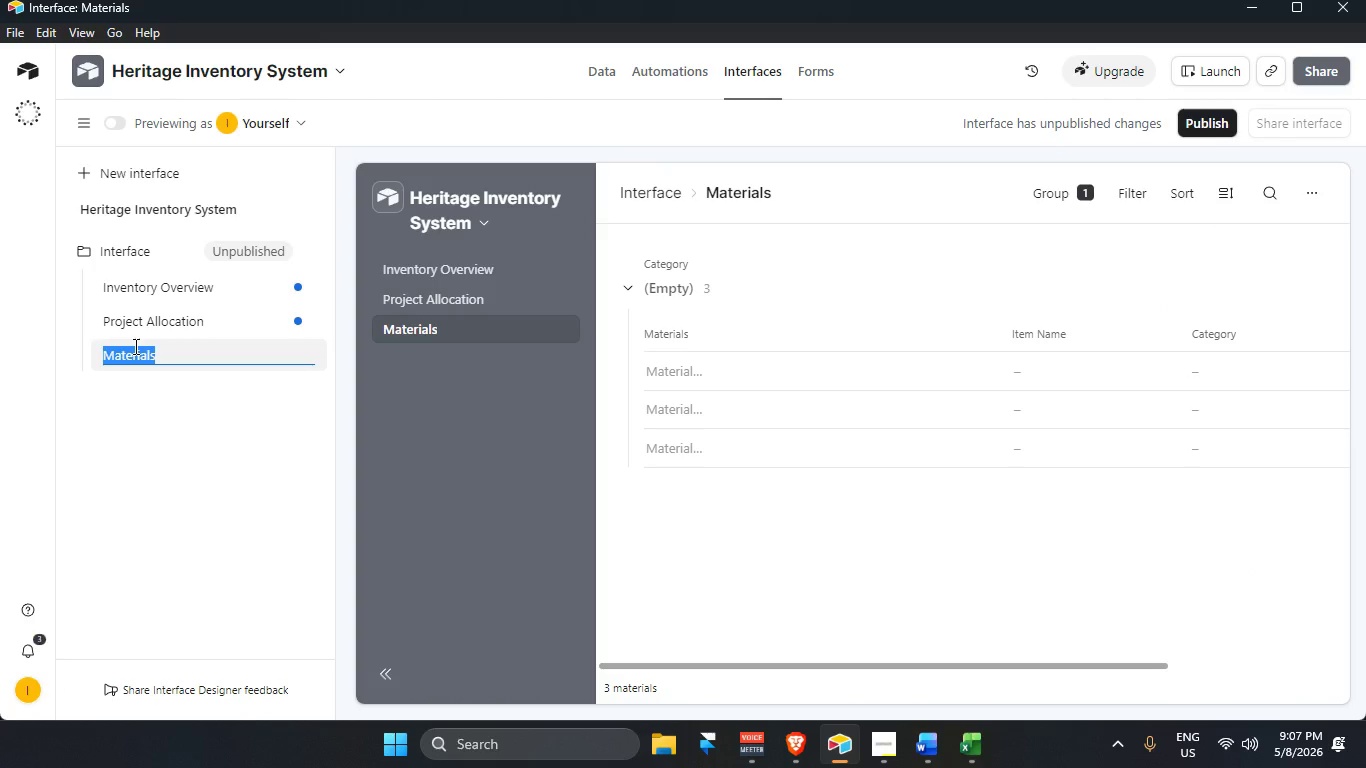 
key(Backspace)
type(inventory Value Summary)
 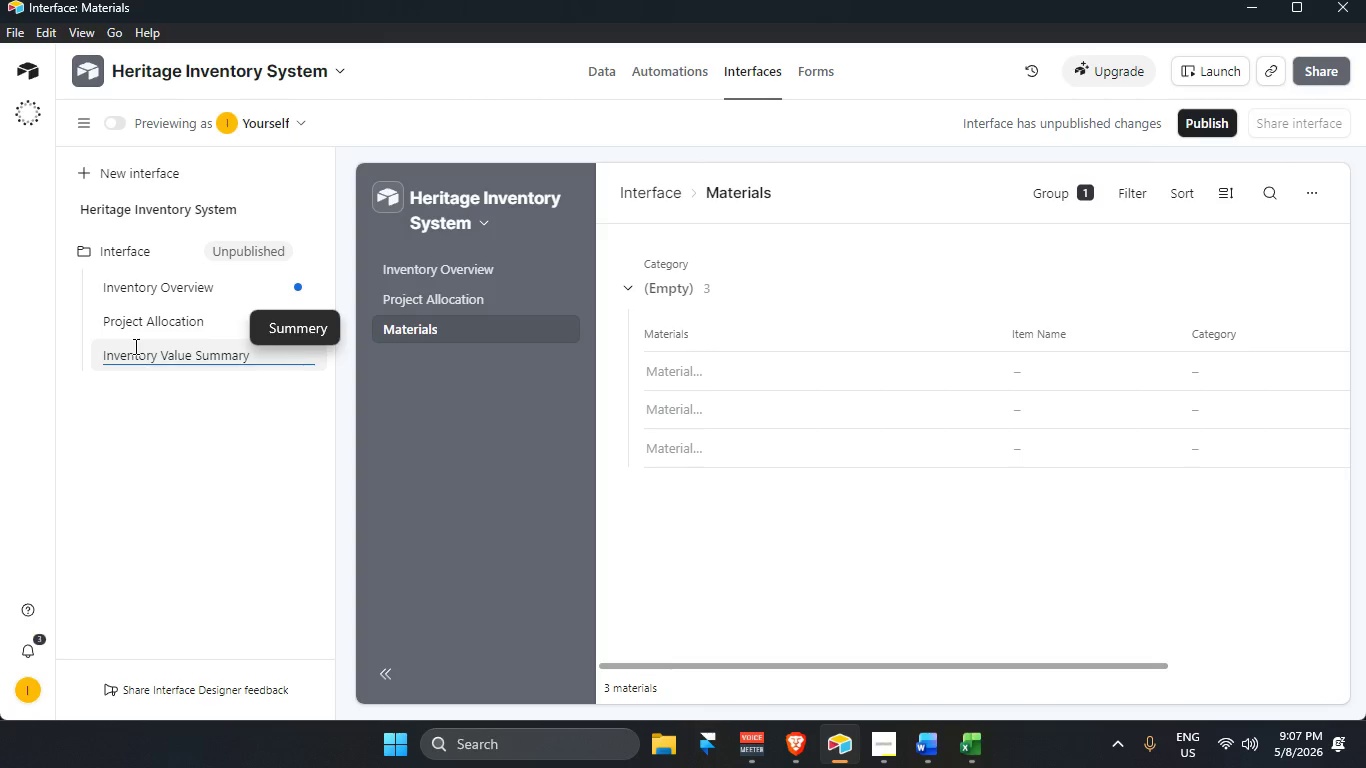 
key(Enter)
 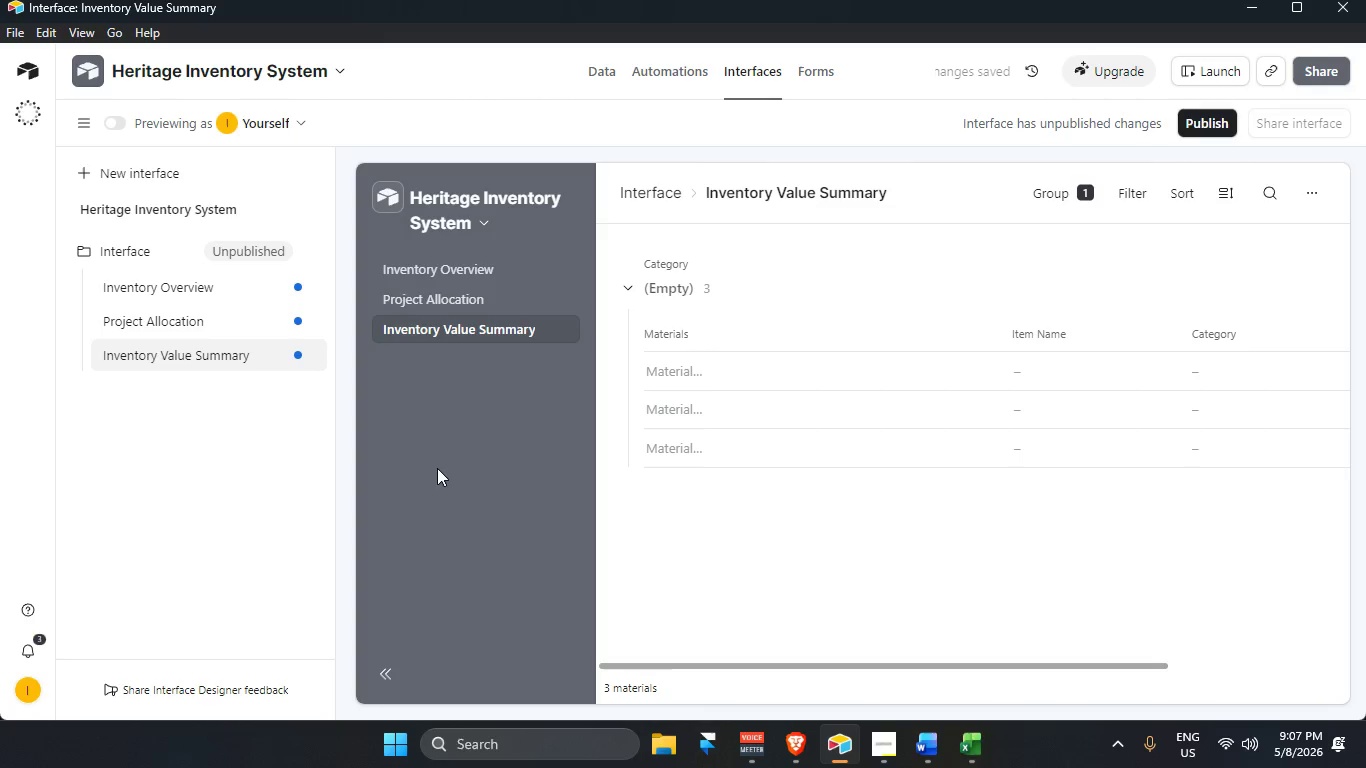 
left_click([434, 460])
 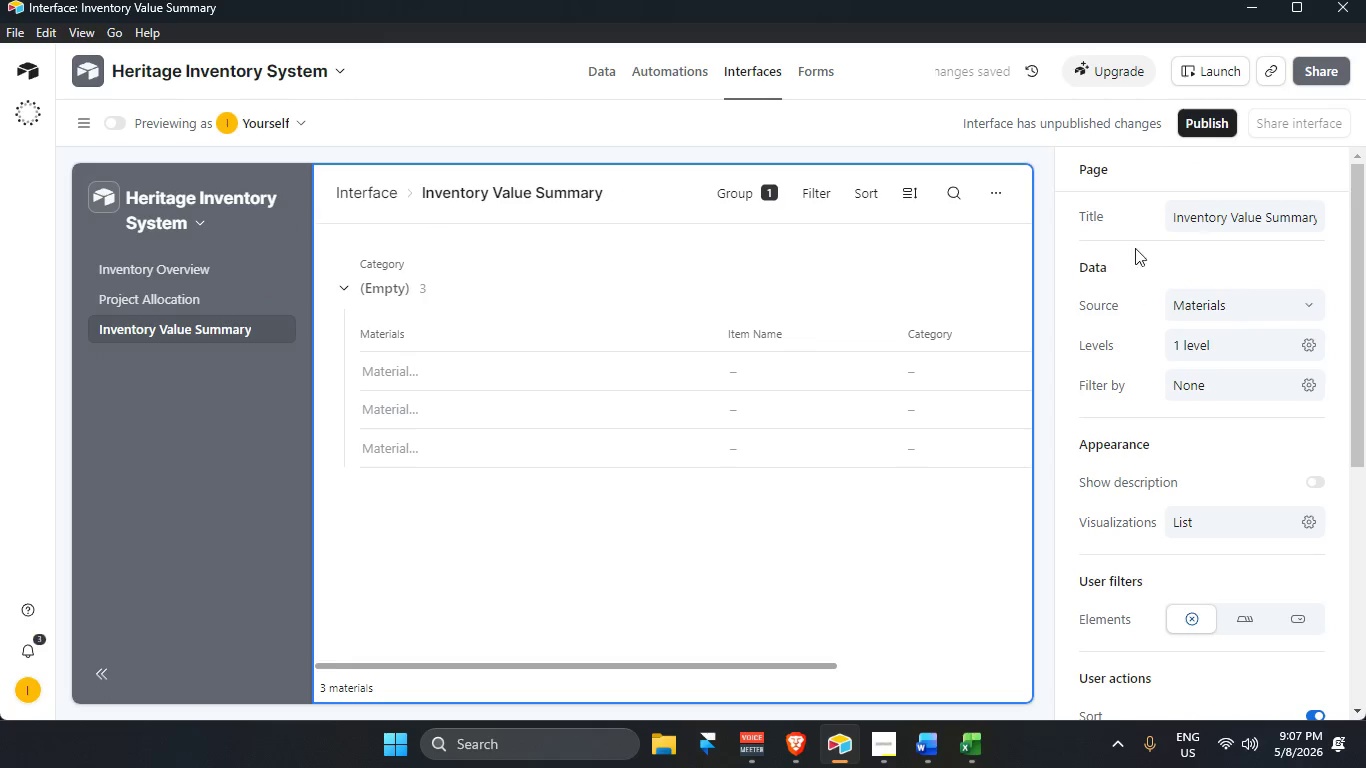 
left_click([1144, 265])
 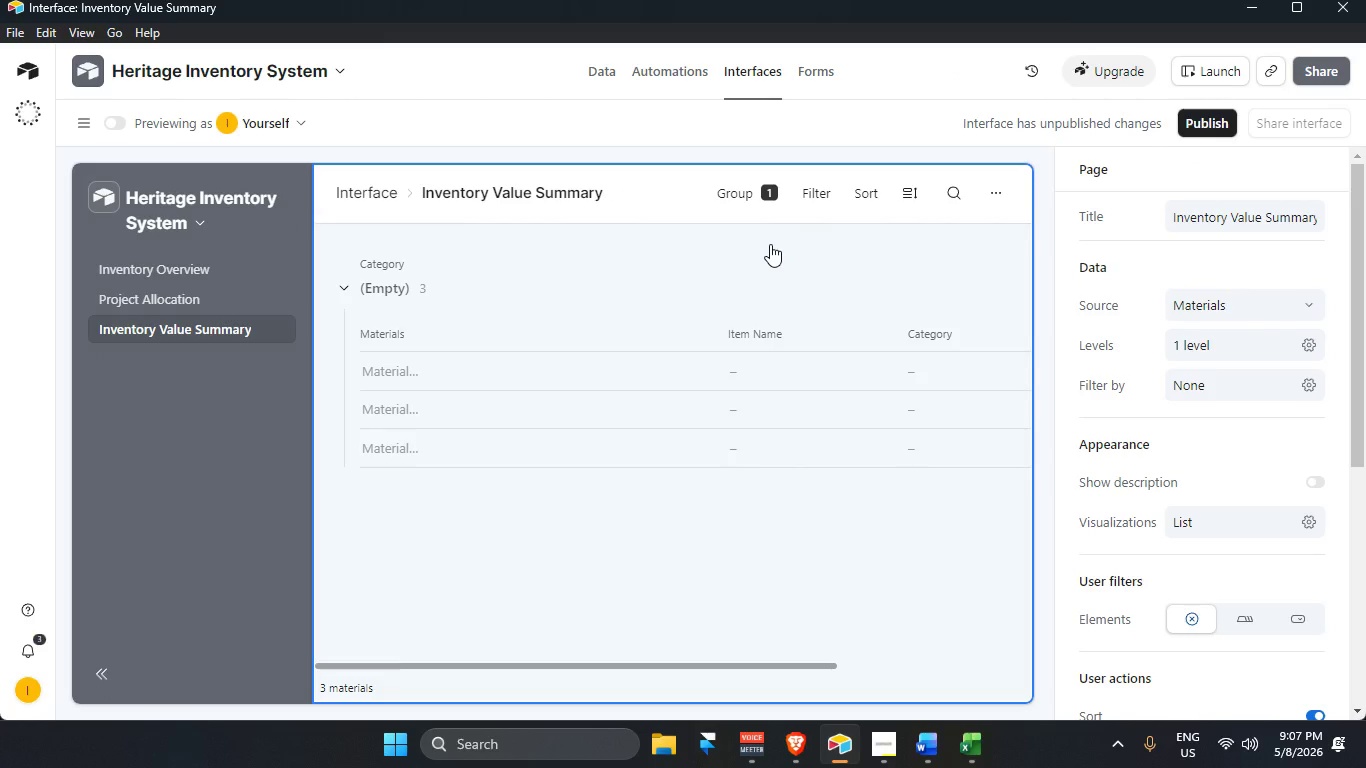 
wait(9.08)
 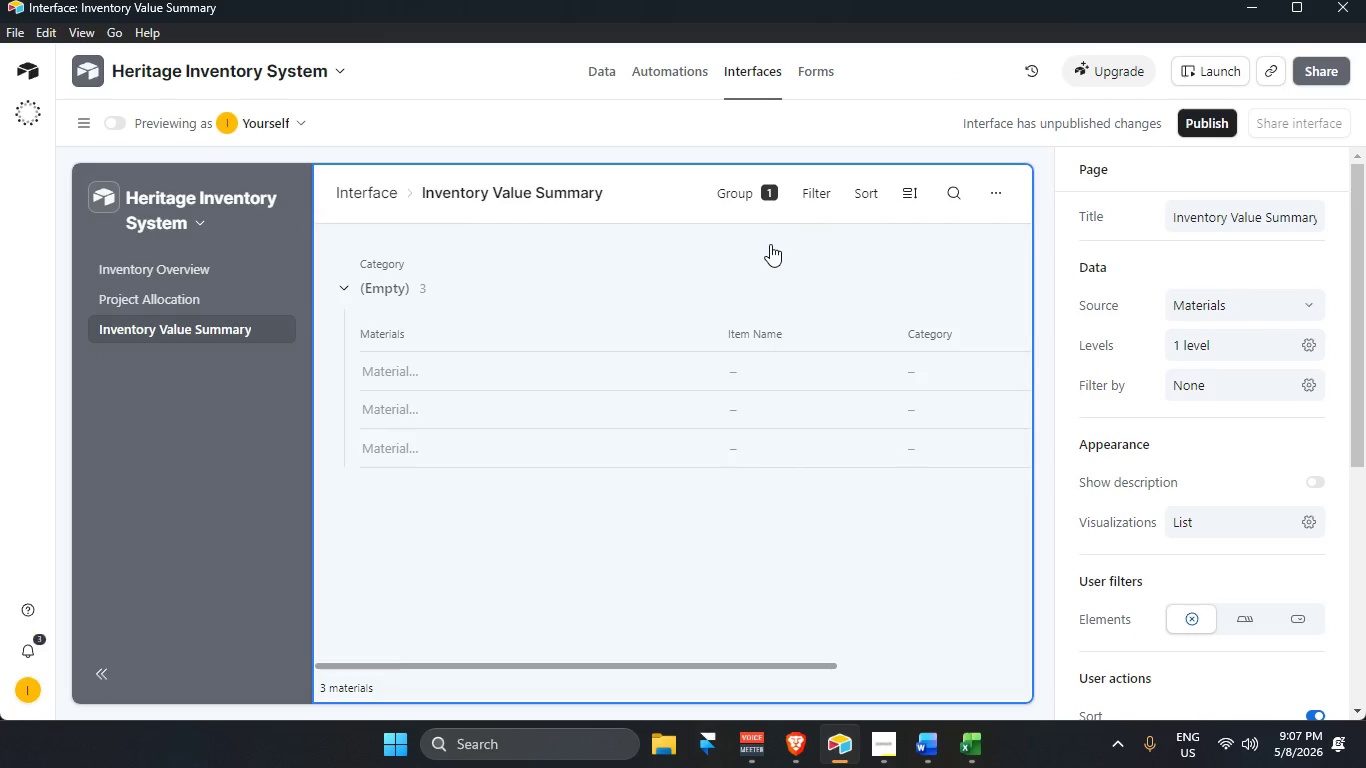 
left_click([91, 120])
 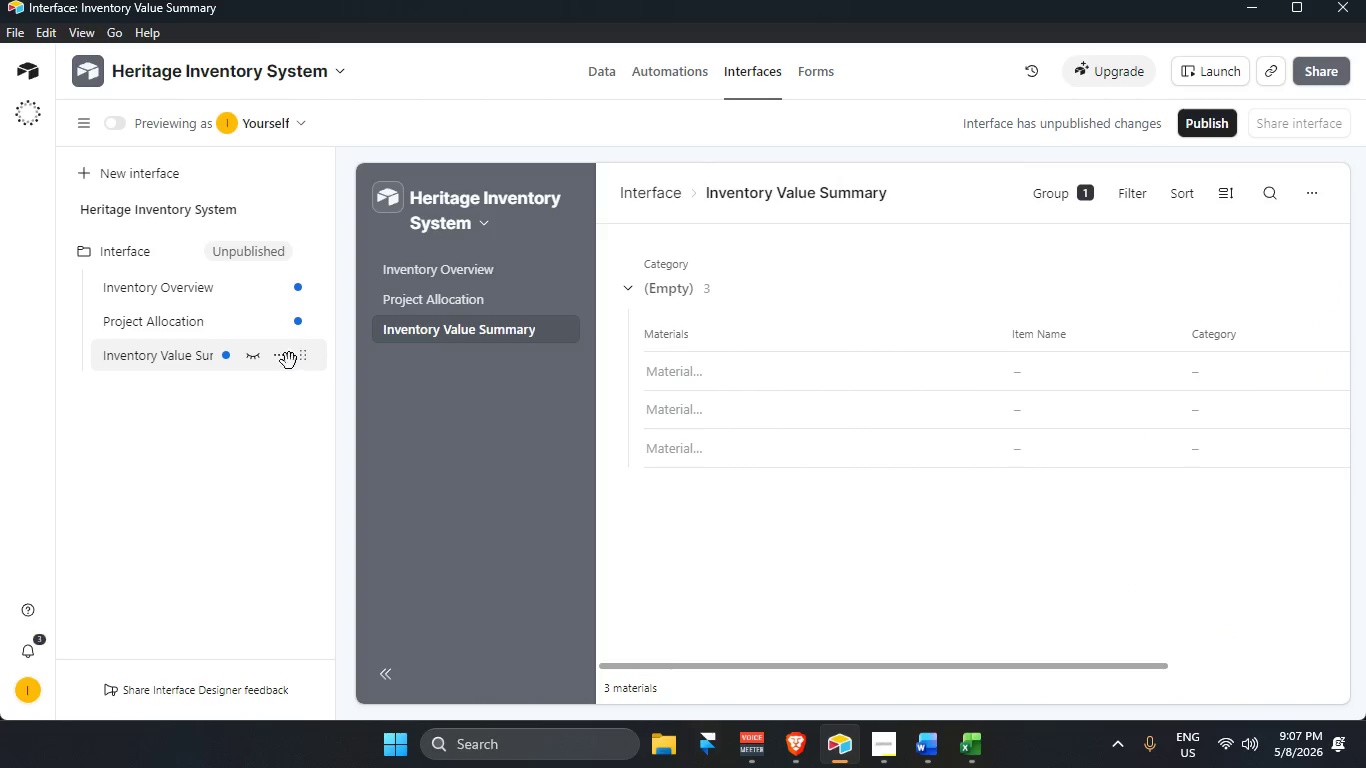 
left_click([281, 361])
 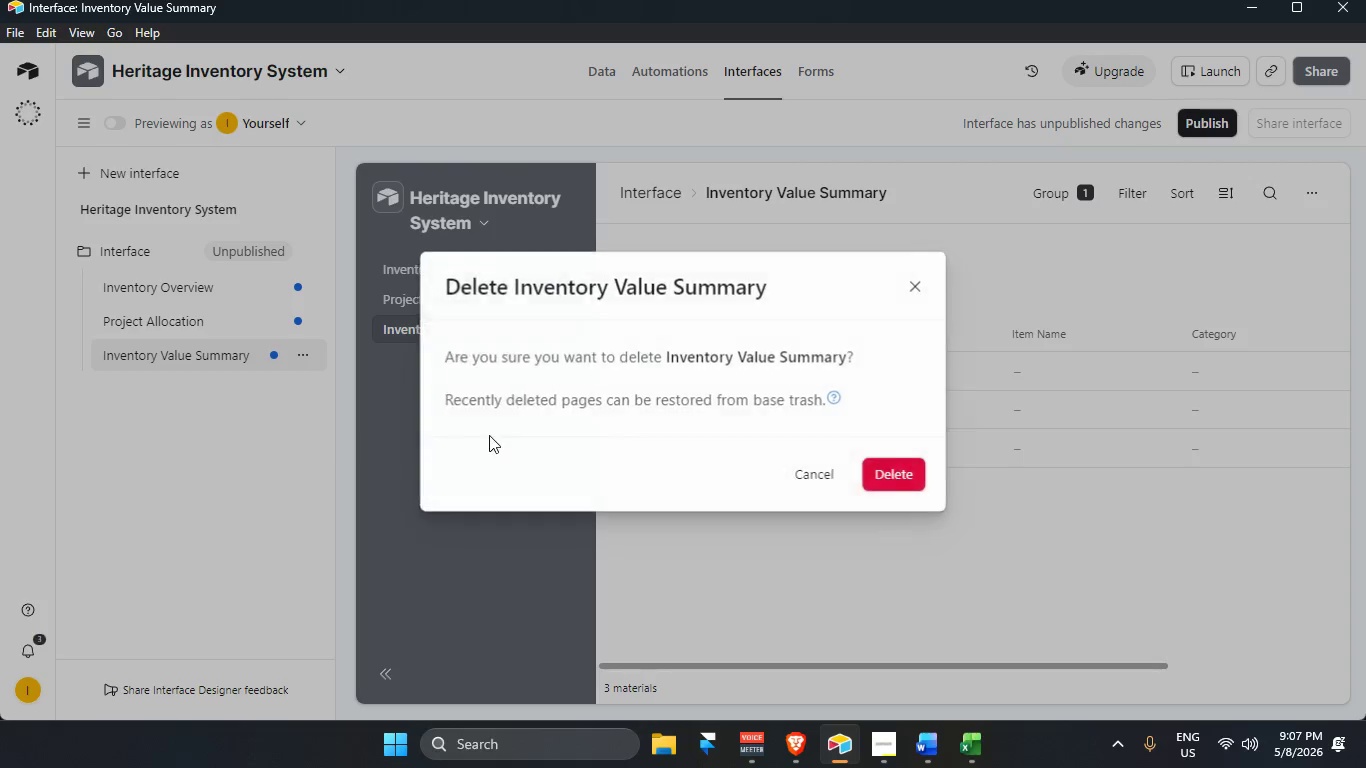 
left_click([902, 469])
 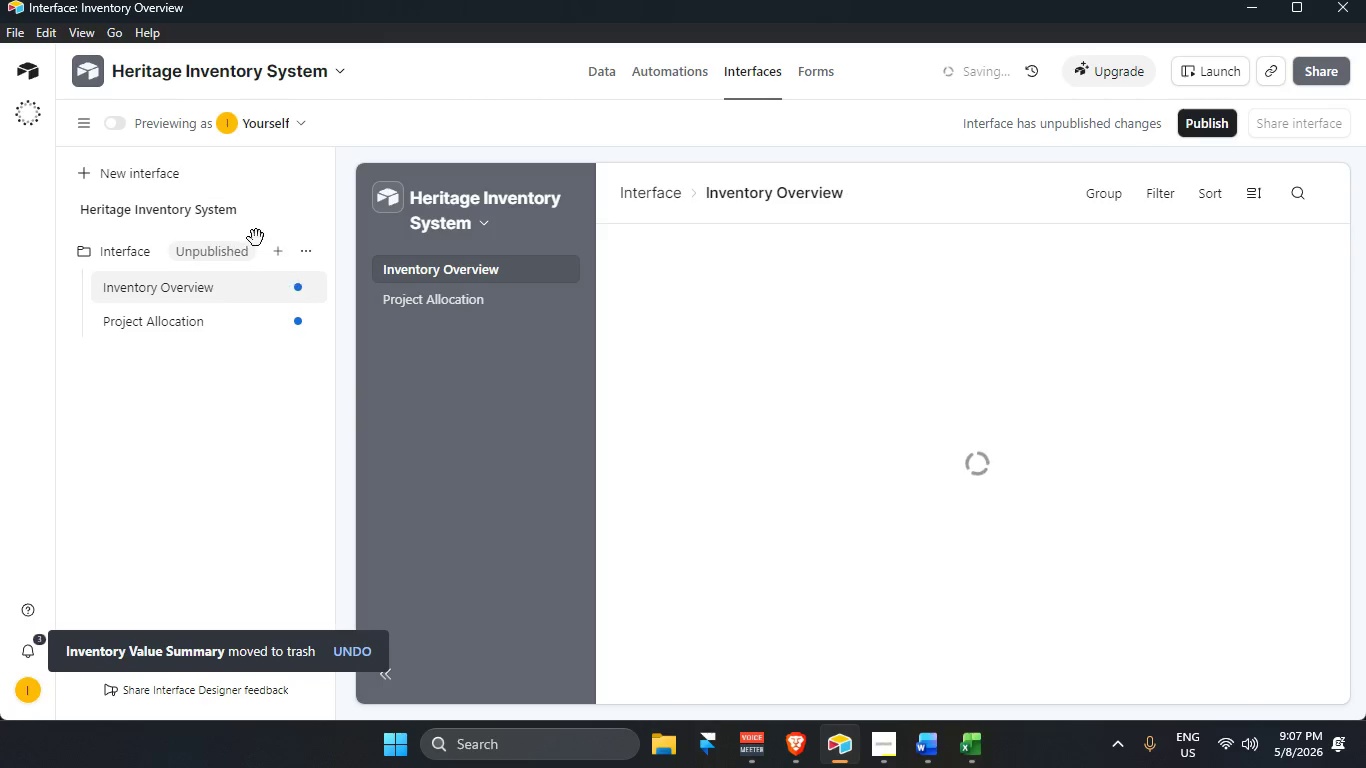 
left_click([274, 245])
 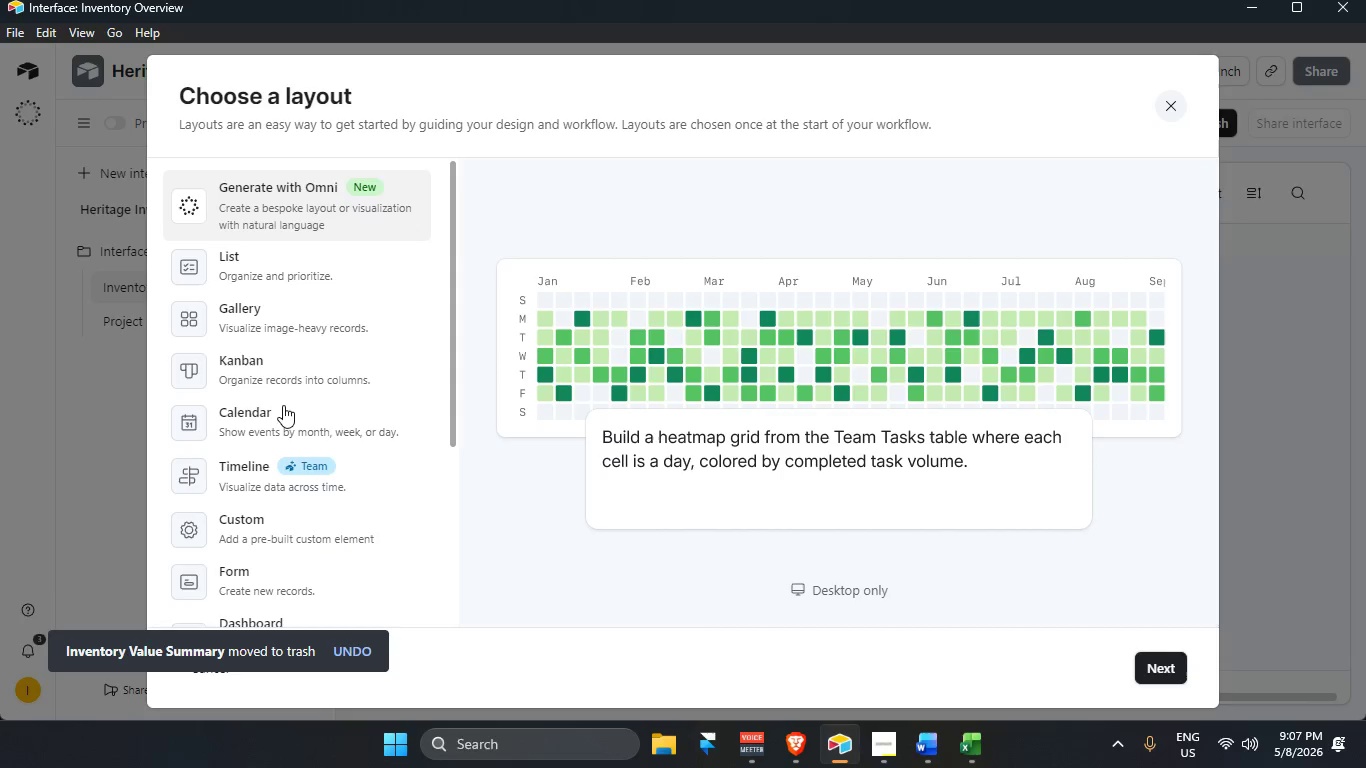 
scroll: coordinate [284, 414], scroll_direction: up, amount: 2.0
 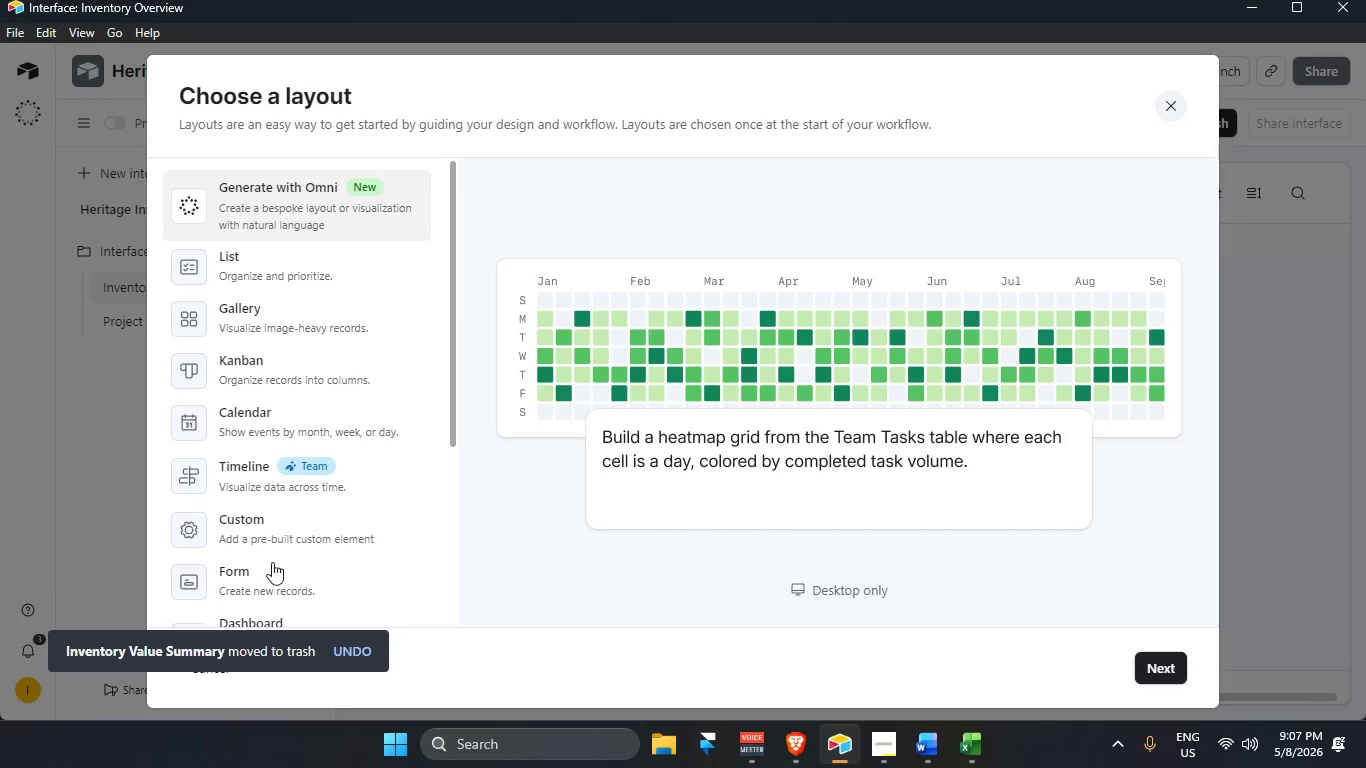 
scroll: coordinate [288, 397], scroll_direction: down, amount: 3.0
 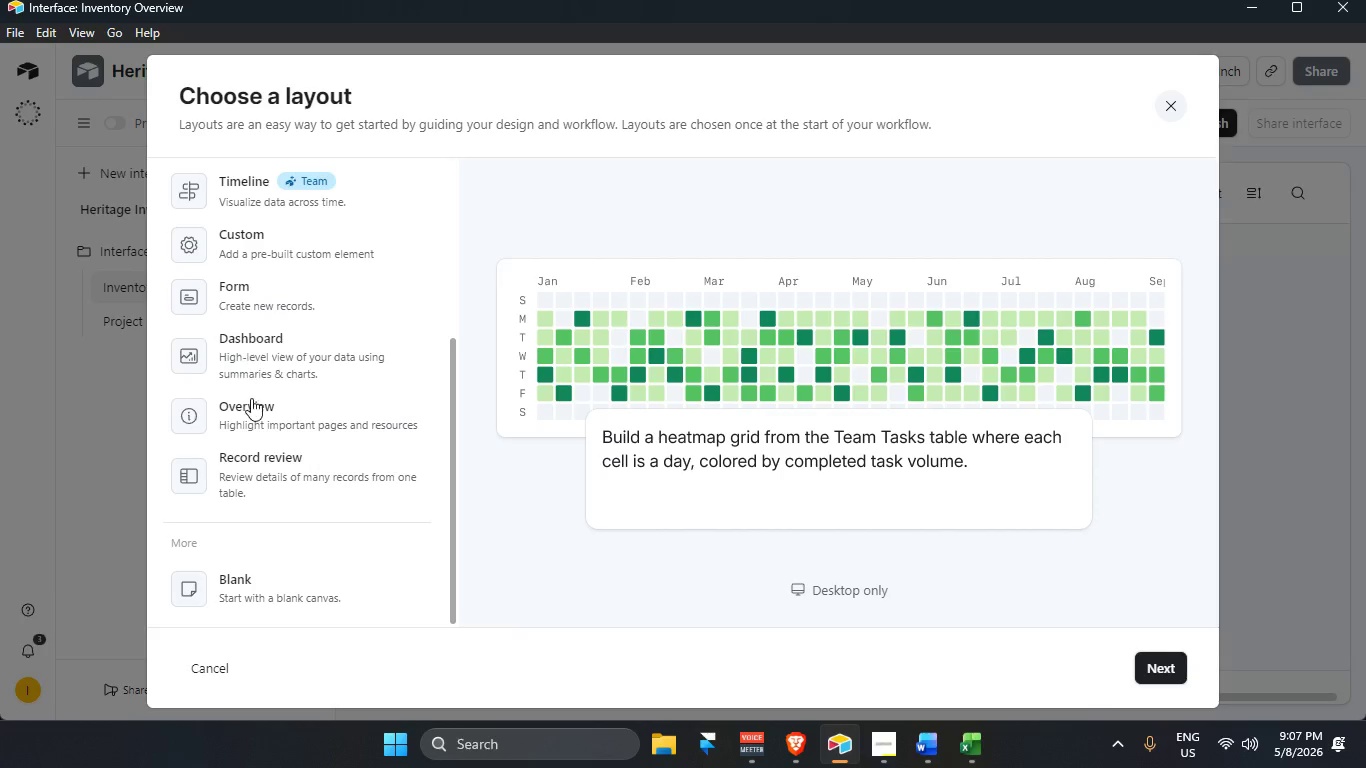 
scroll: coordinate [295, 512], scroll_direction: up, amount: 7.0
 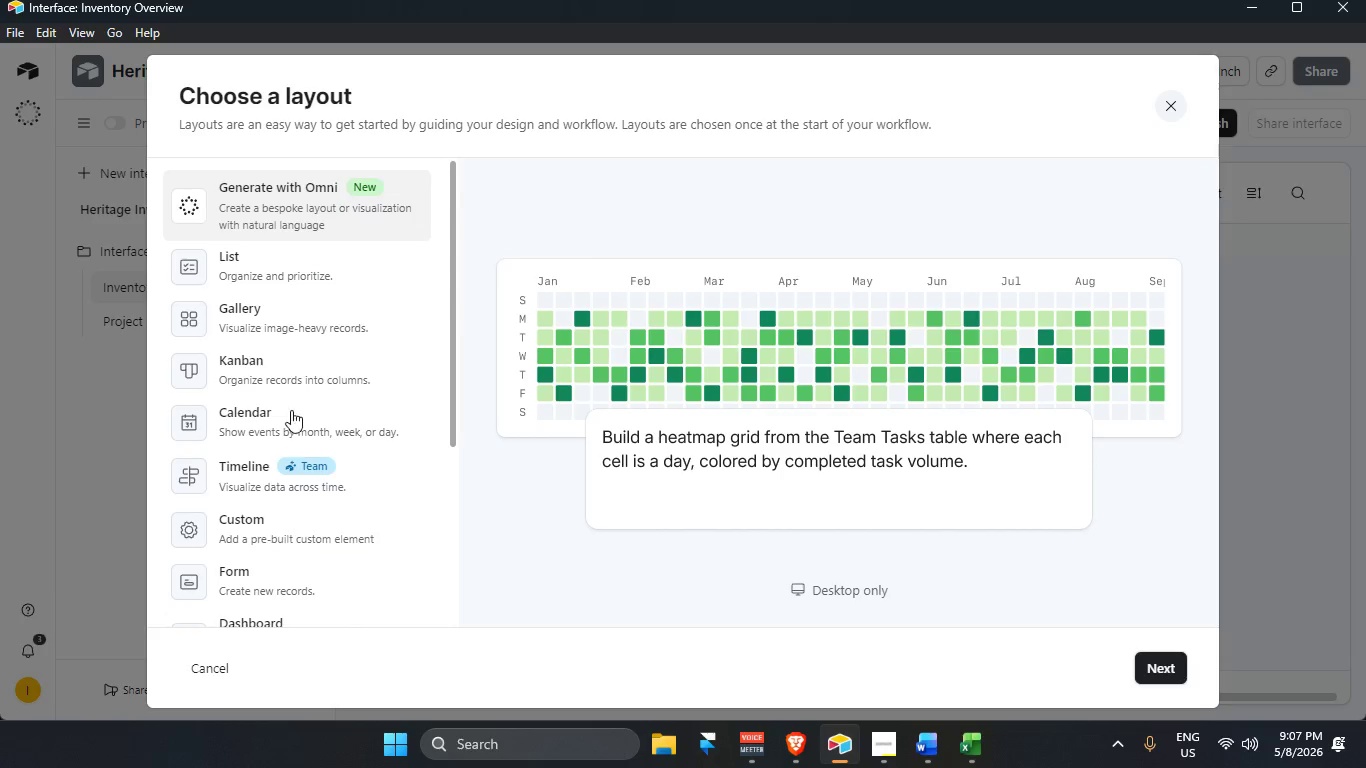 
scroll: coordinate [288, 401], scroll_direction: down, amount: 2.0
 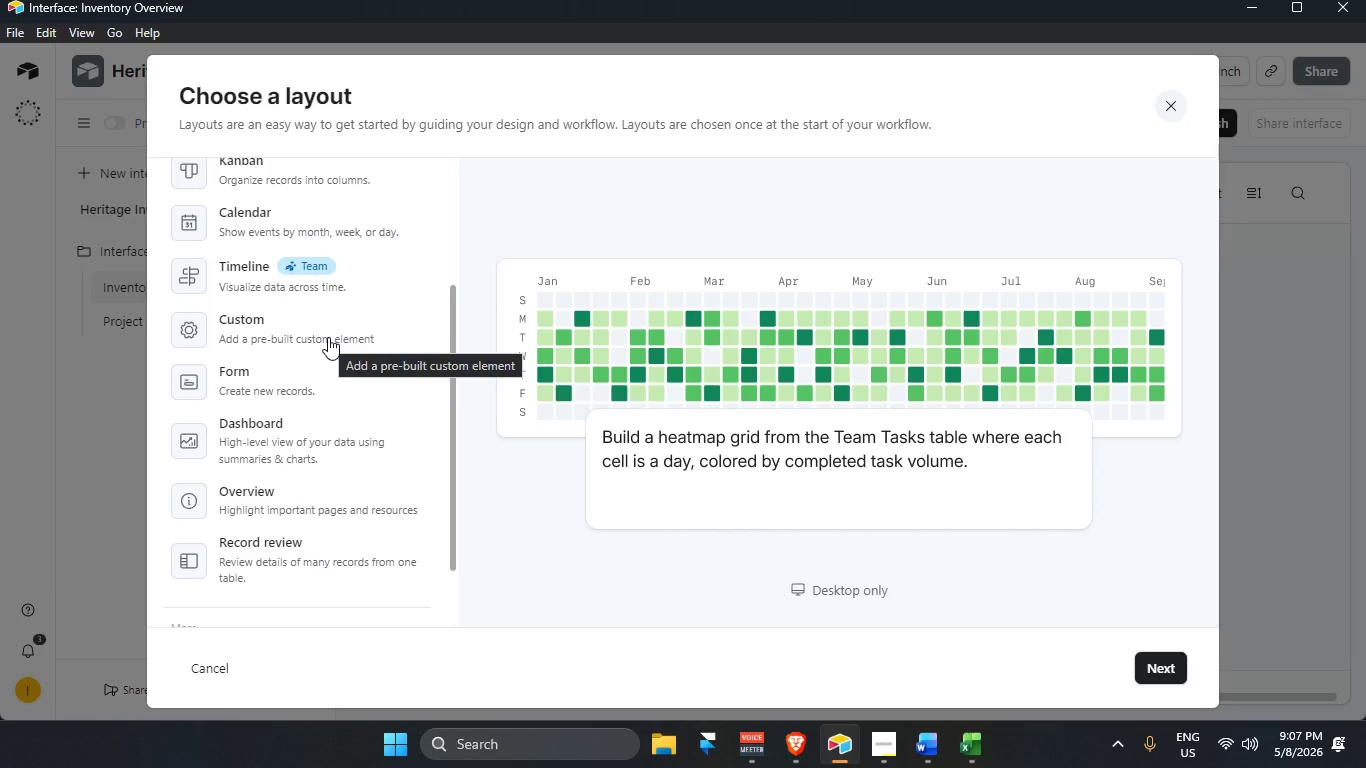 
left_click([328, 337])
 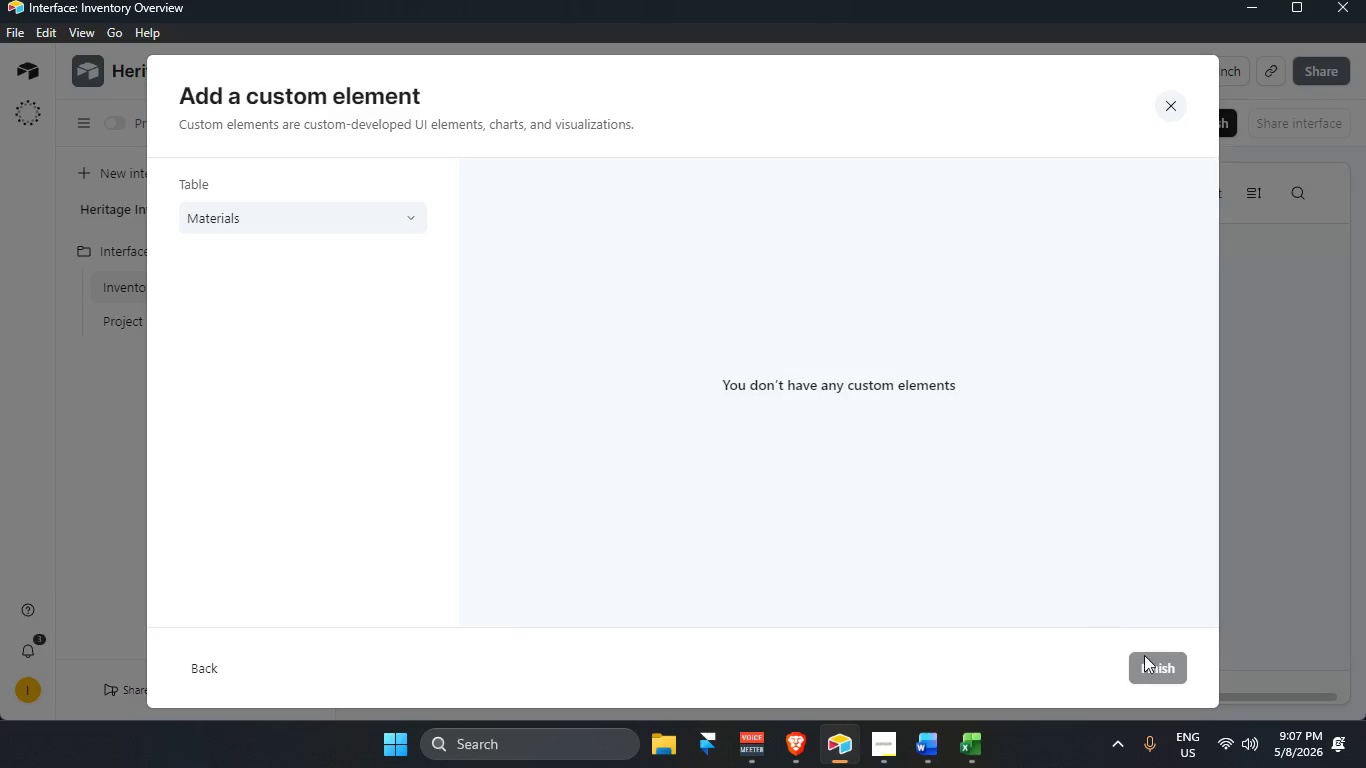 
wait(5.76)
 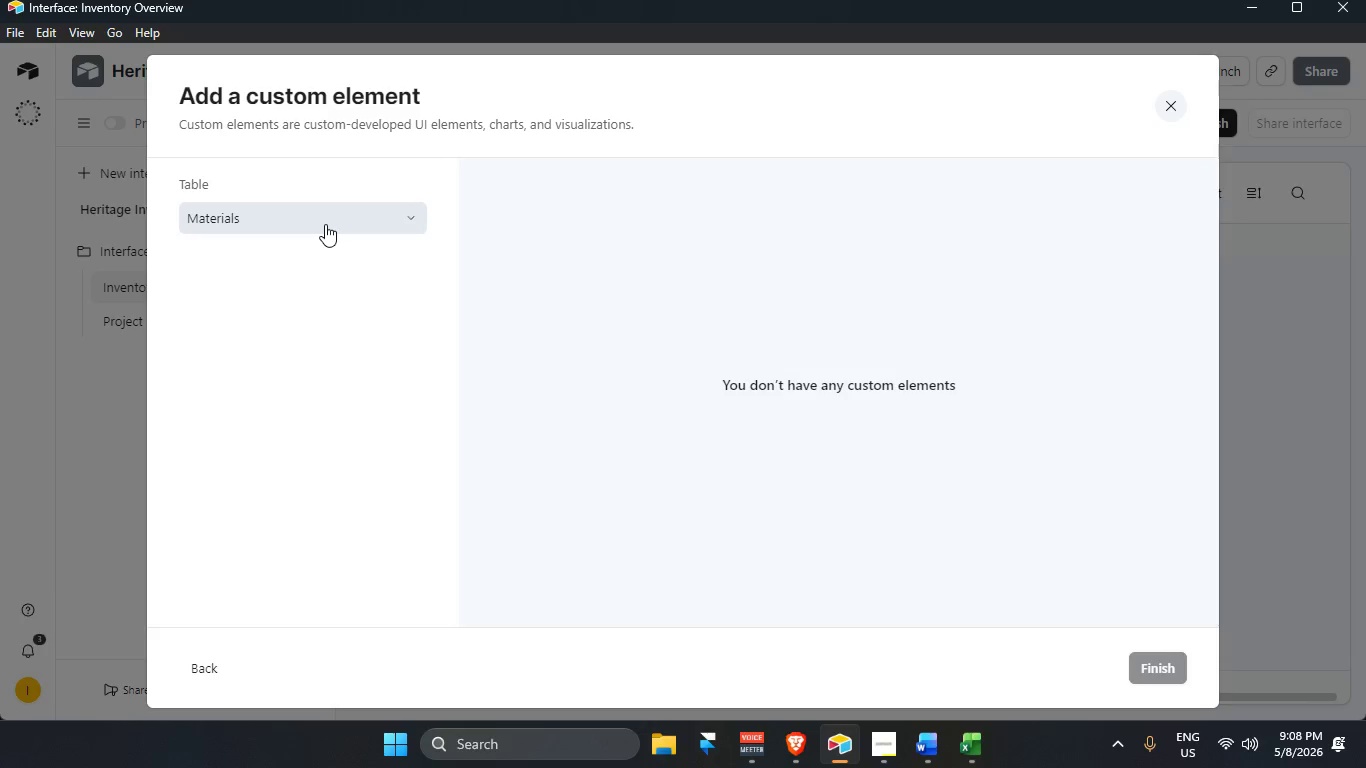 
left_click([325, 224])
 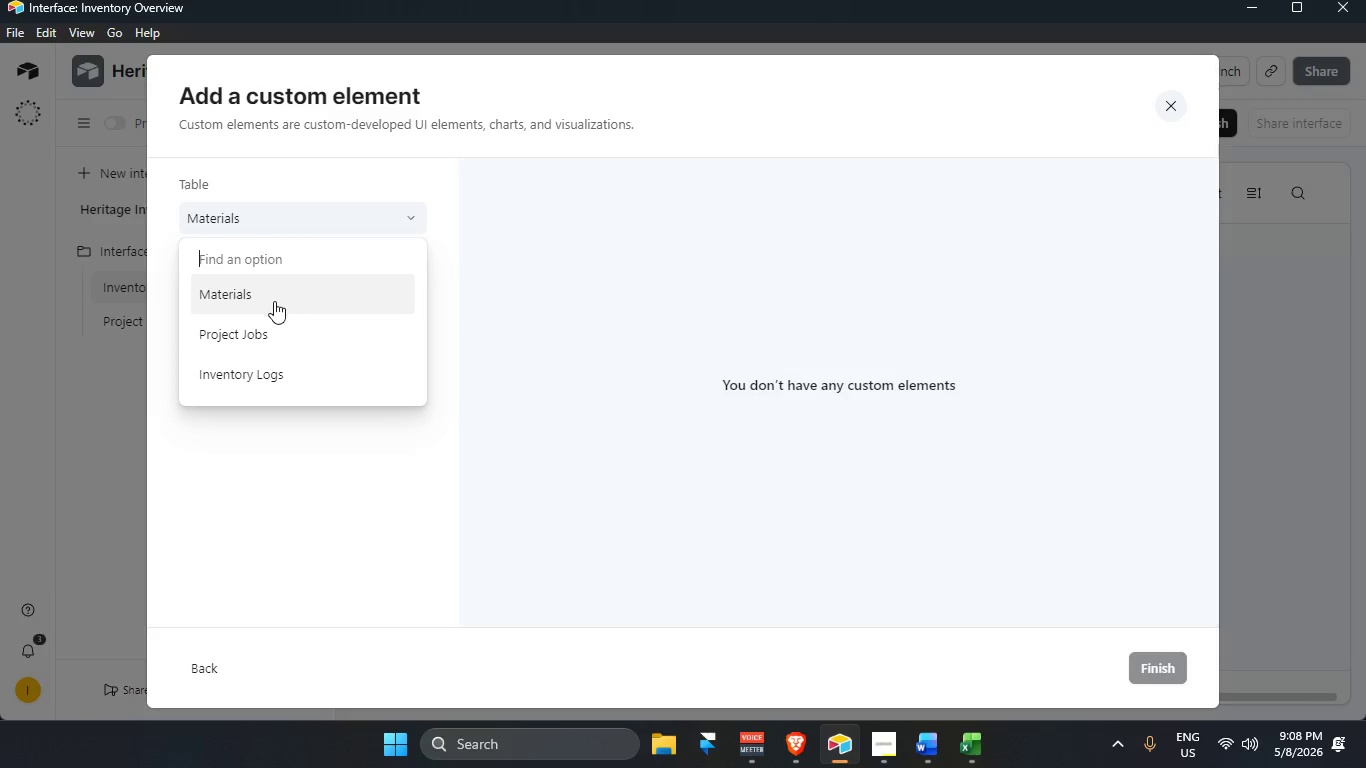 
scroll: coordinate [263, 317], scroll_direction: up, amount: 5.0
 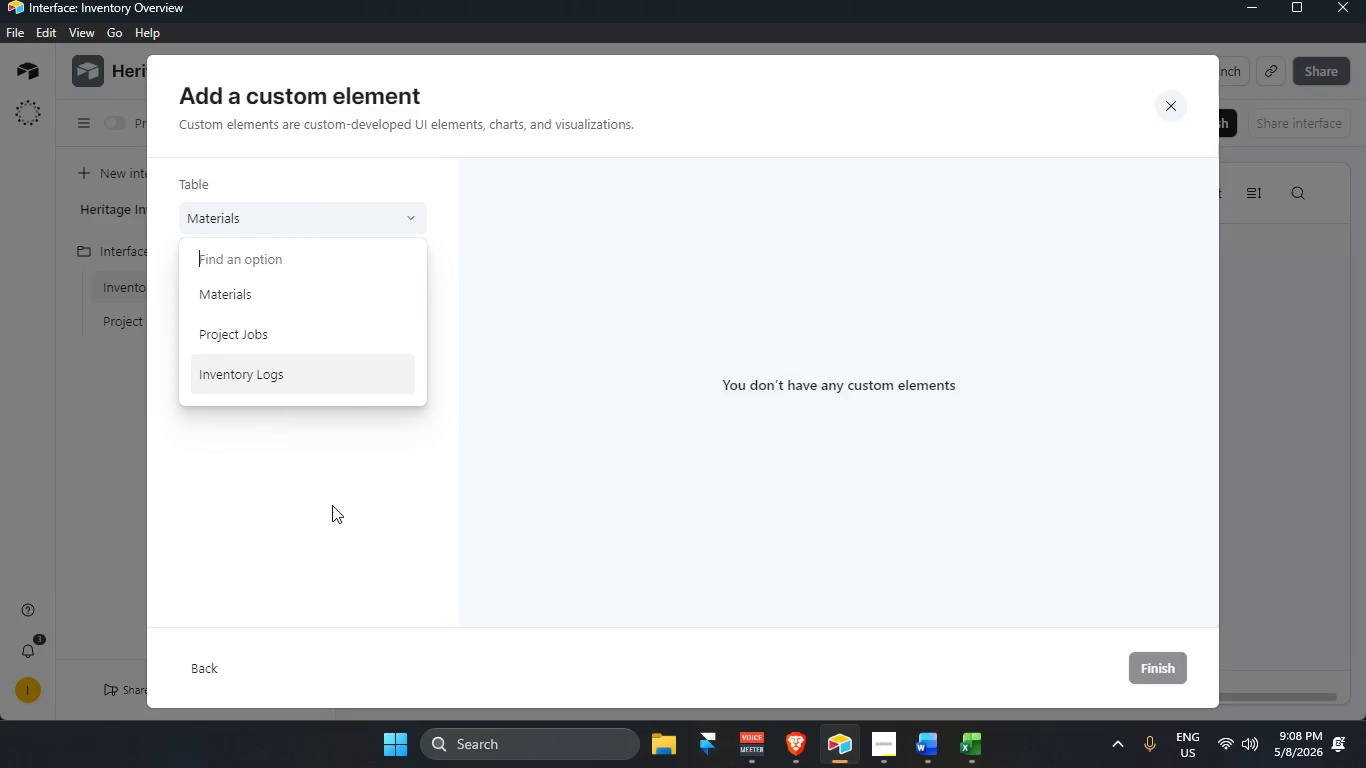 
left_click_drag(start_coordinate=[335, 505], to_coordinate=[332, 511])
 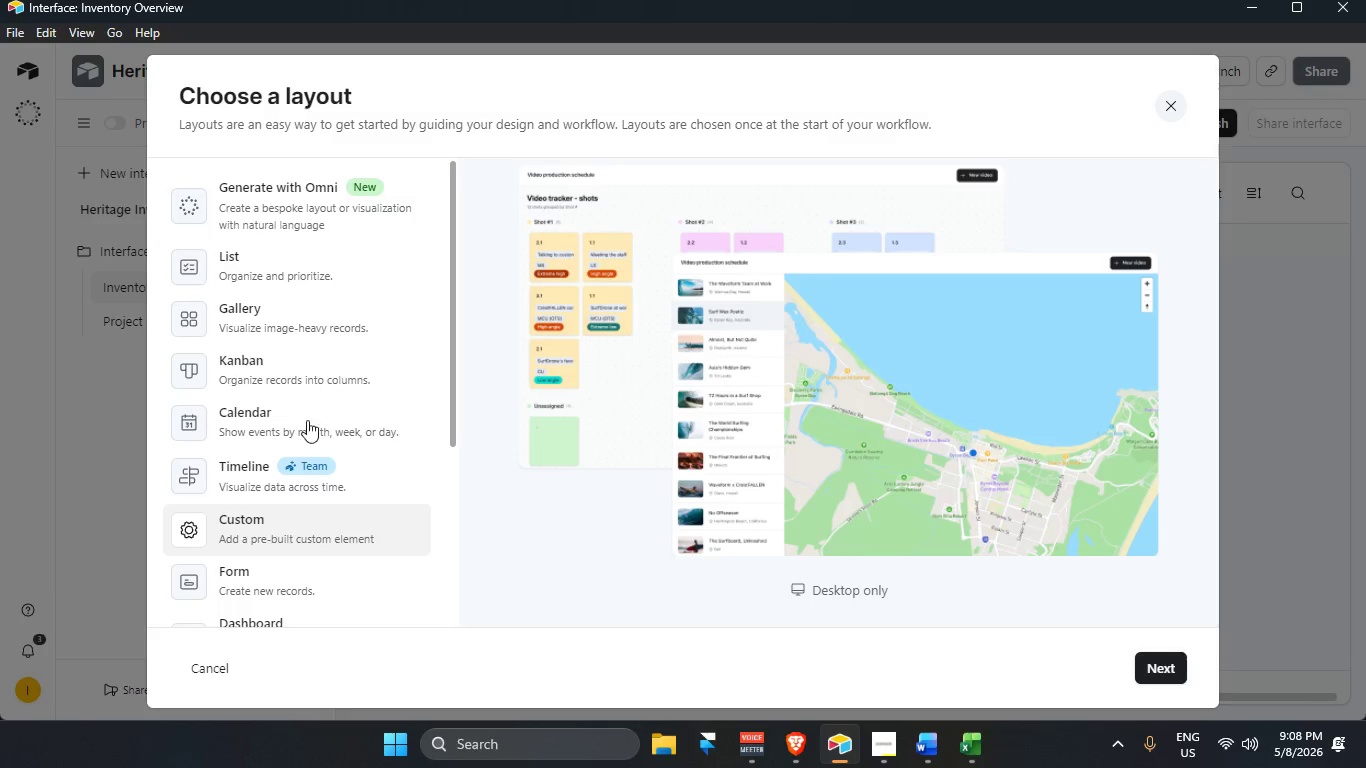 
scroll: coordinate [311, 497], scroll_direction: down, amount: 2.0
 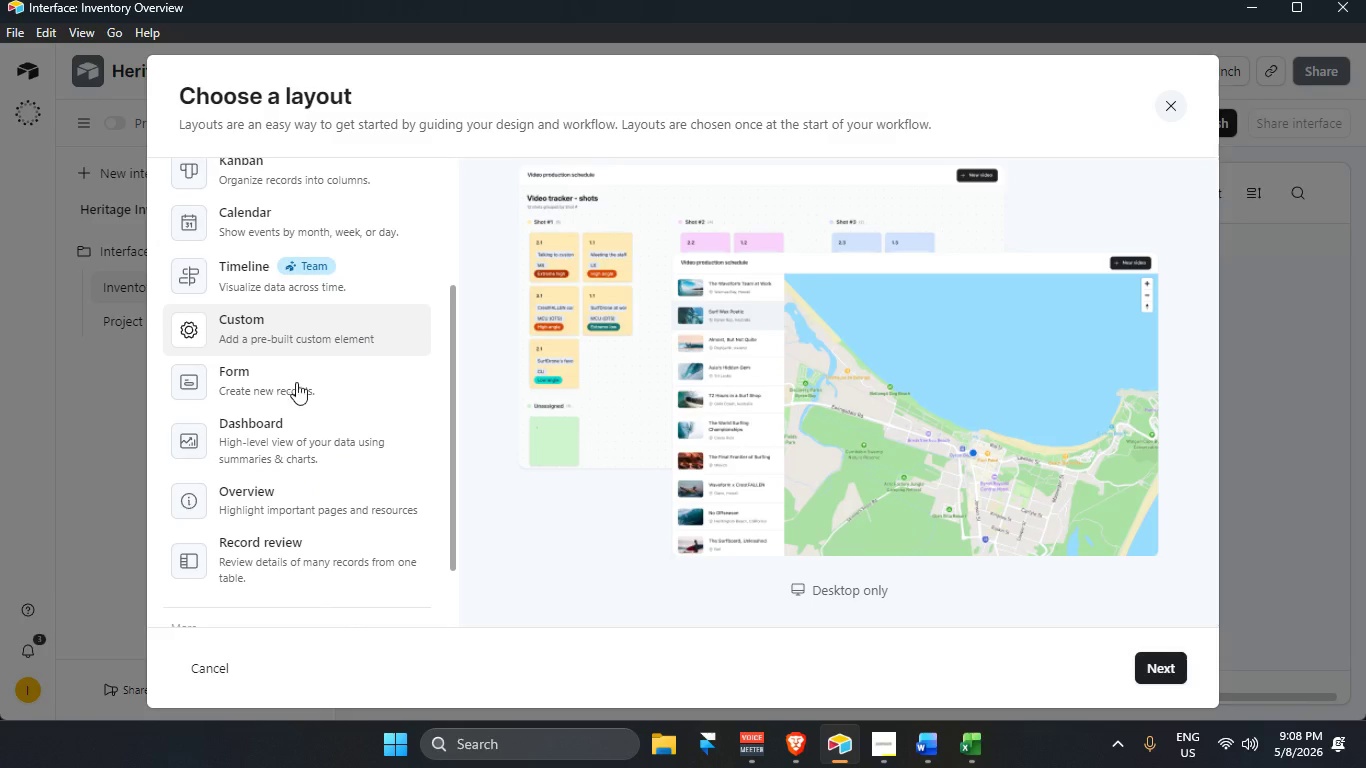 
left_click([328, 384])
 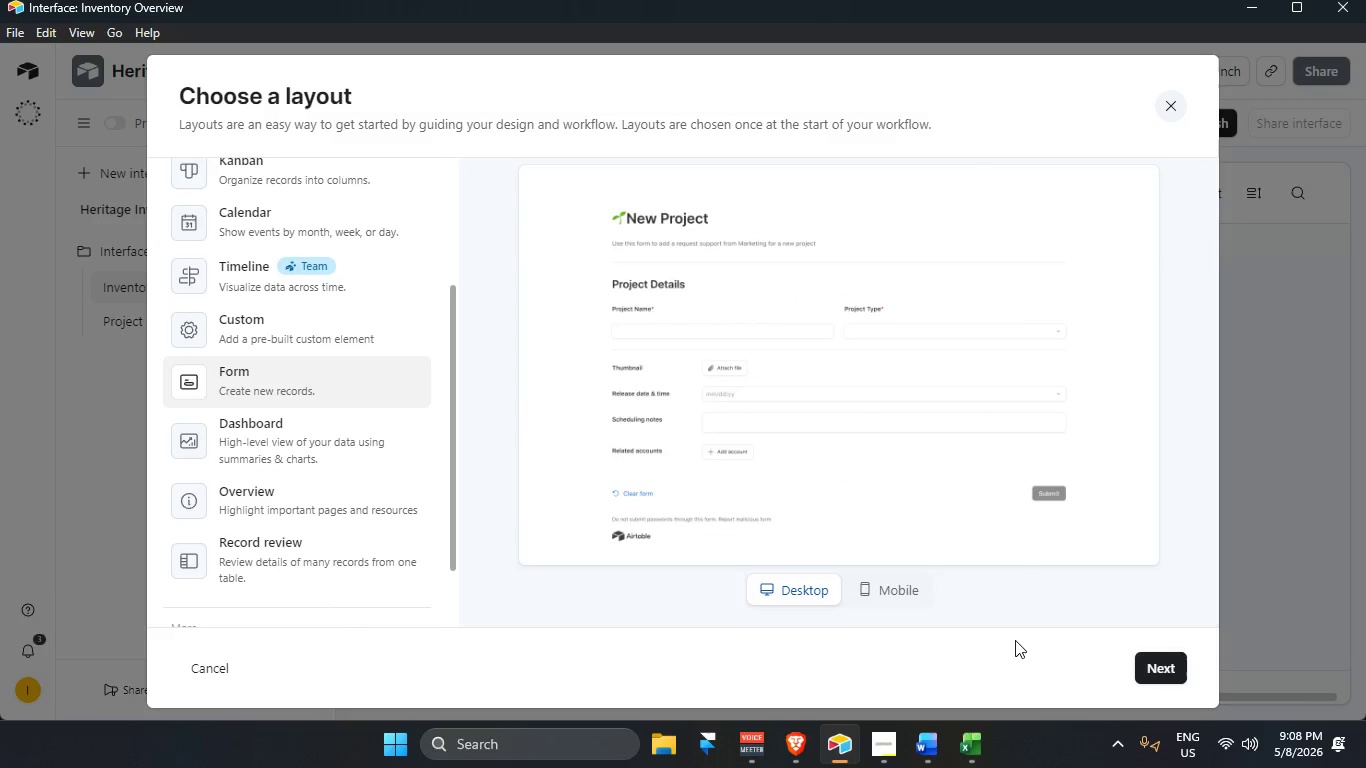 
scroll: coordinate [285, 447], scroll_direction: down, amount: 1.0
 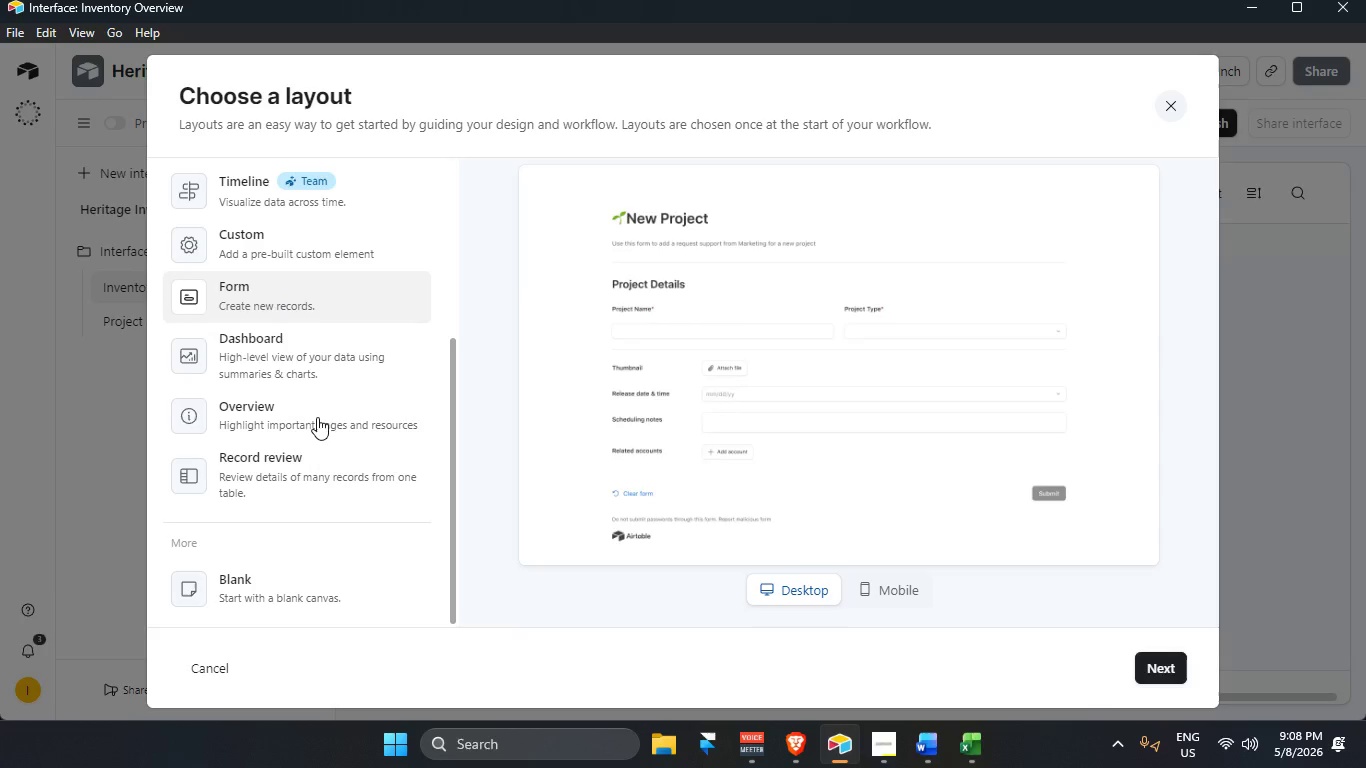 
double_click([319, 468])
 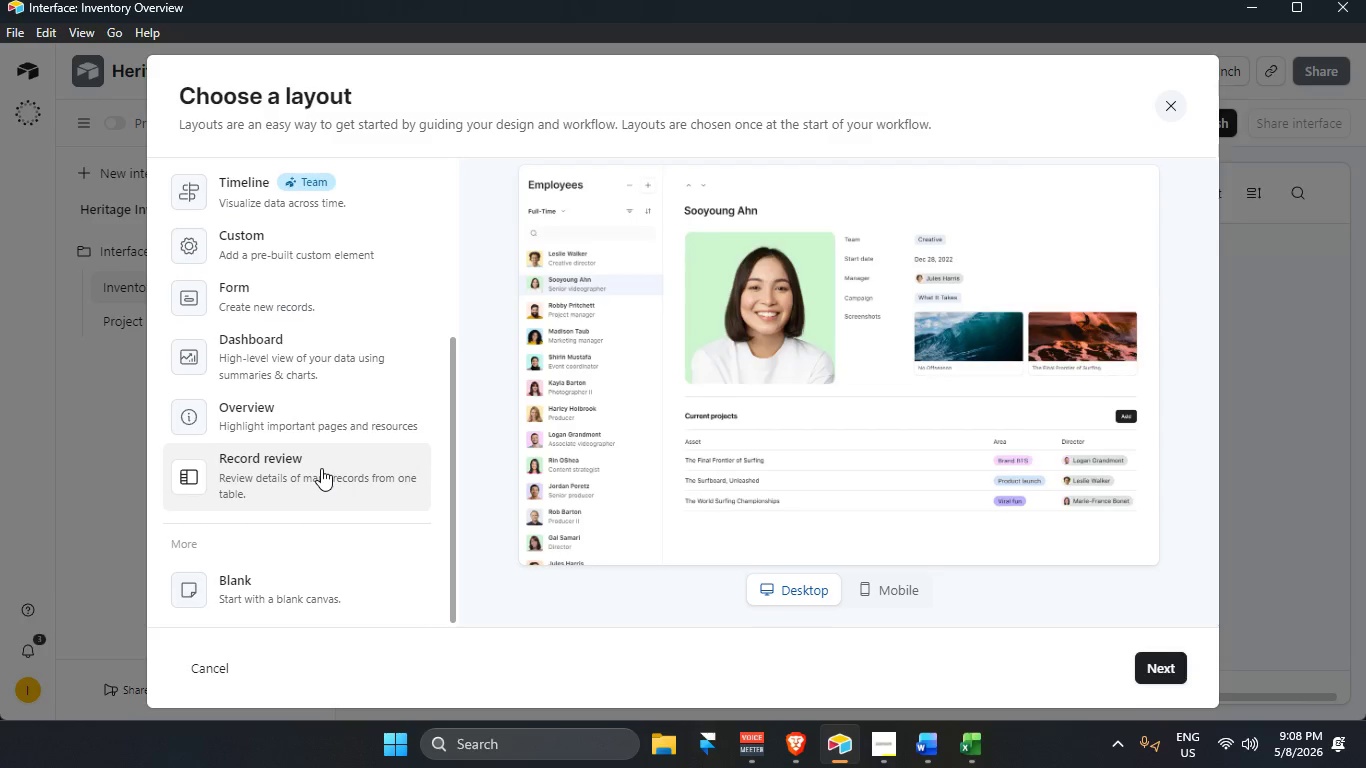 
scroll: coordinate [321, 468], scroll_direction: up, amount: 2.0
 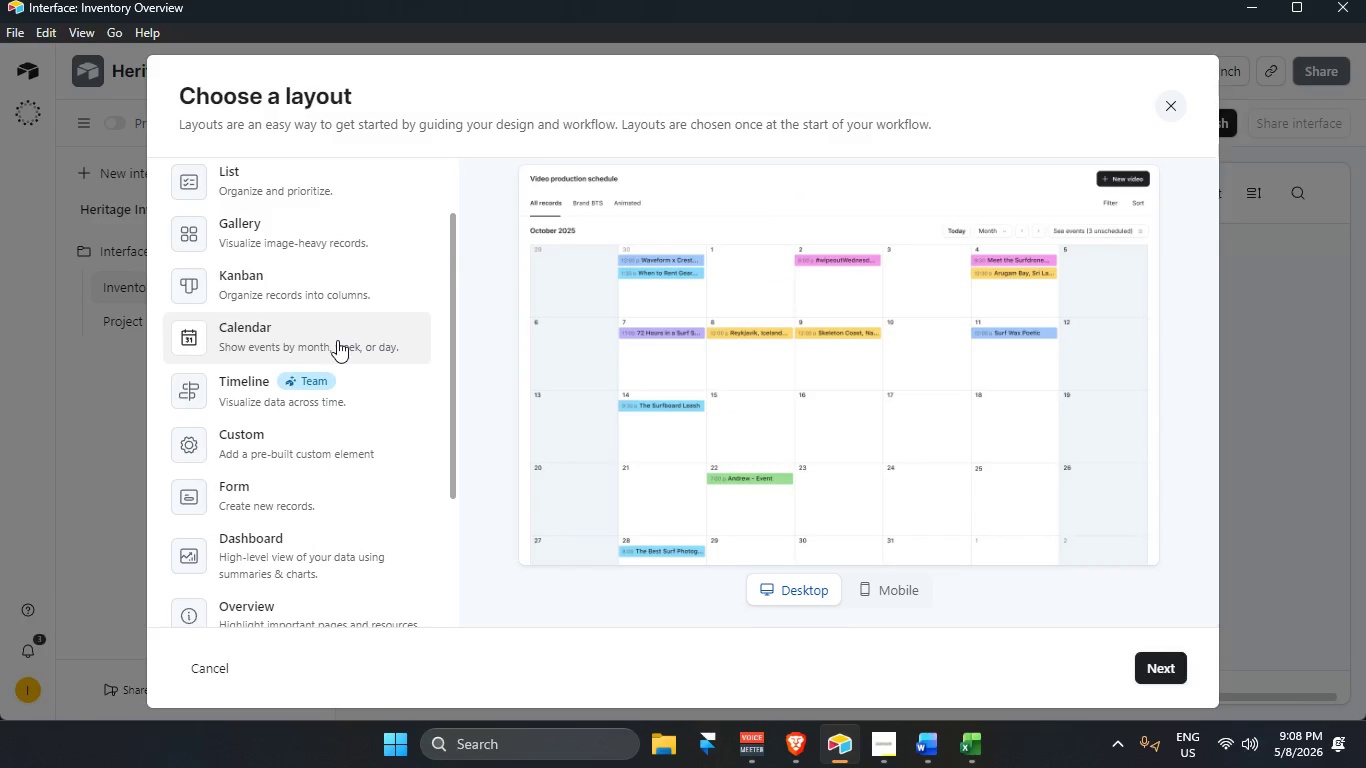 
left_click([334, 340])
 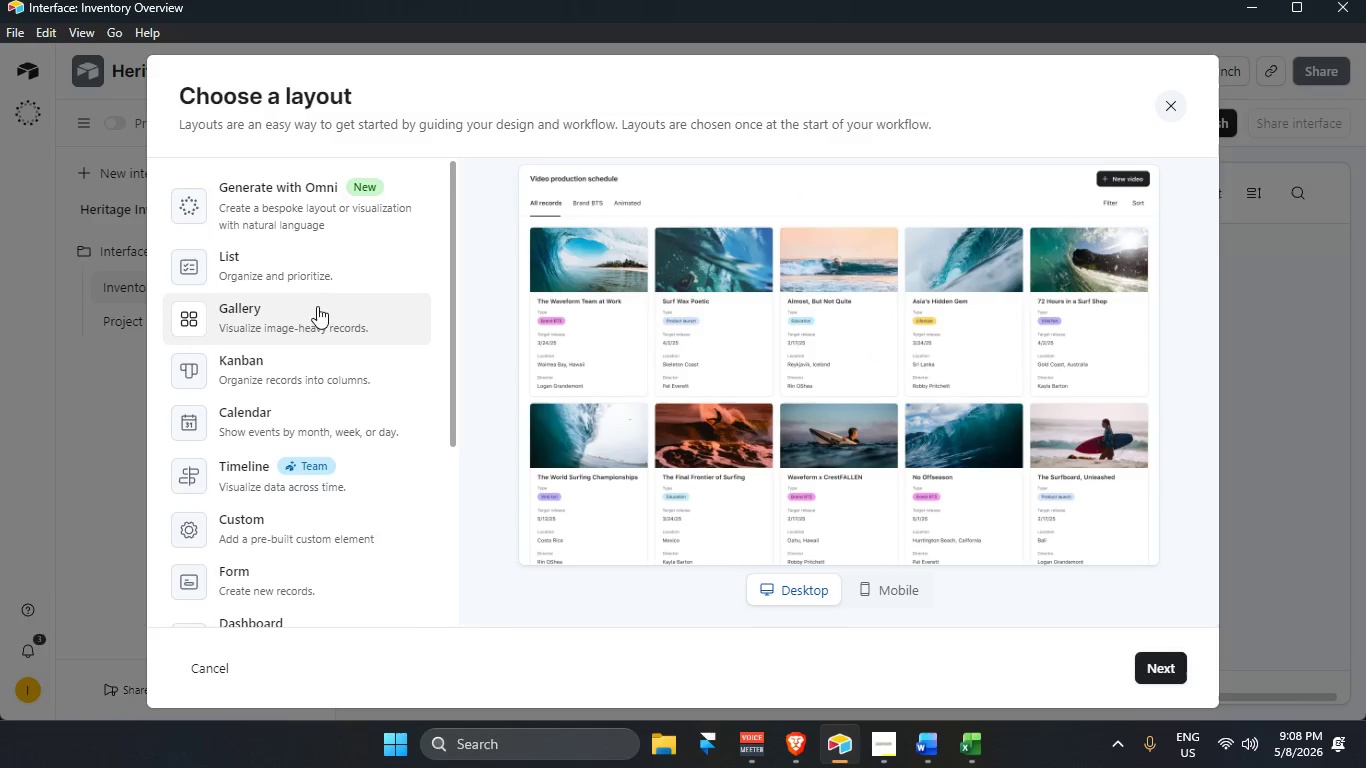 
scroll: coordinate [337, 340], scroll_direction: up, amount: 1.0
 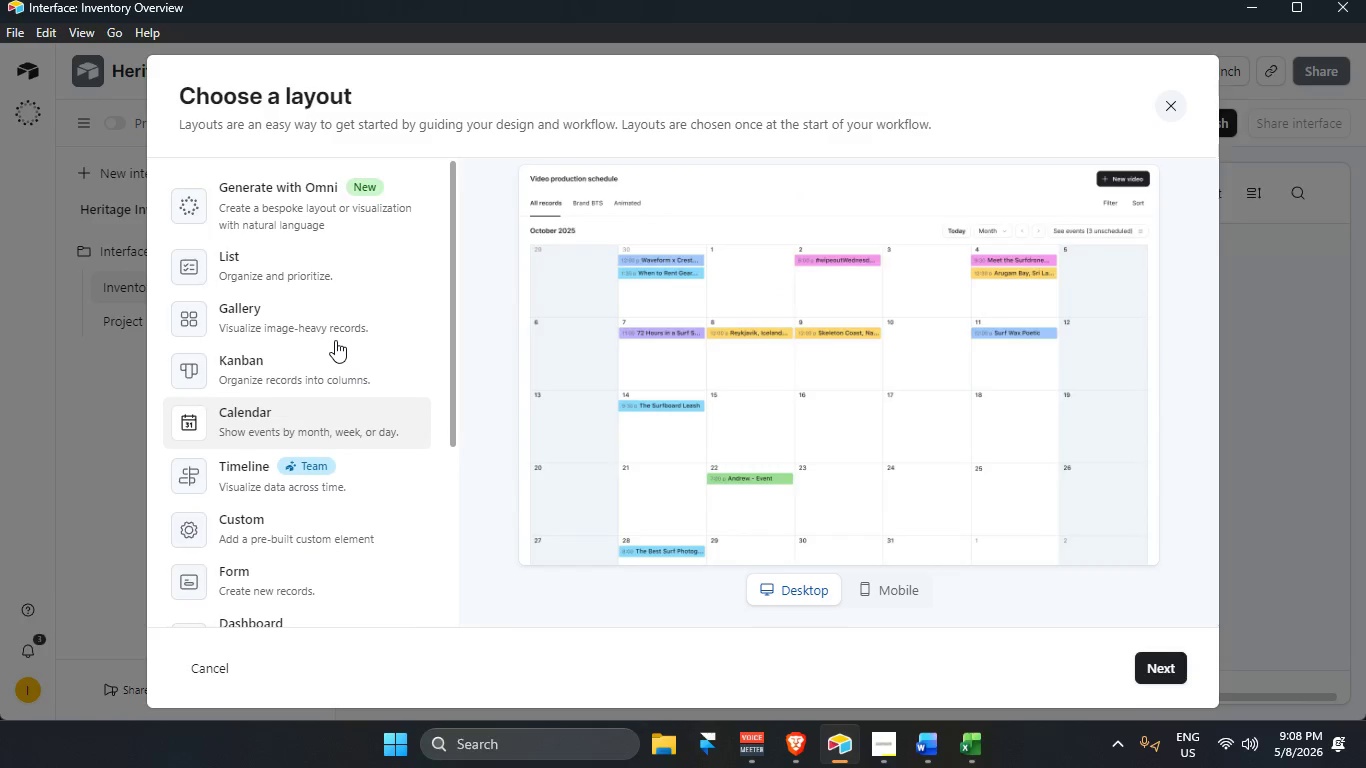 
left_click([313, 279])
 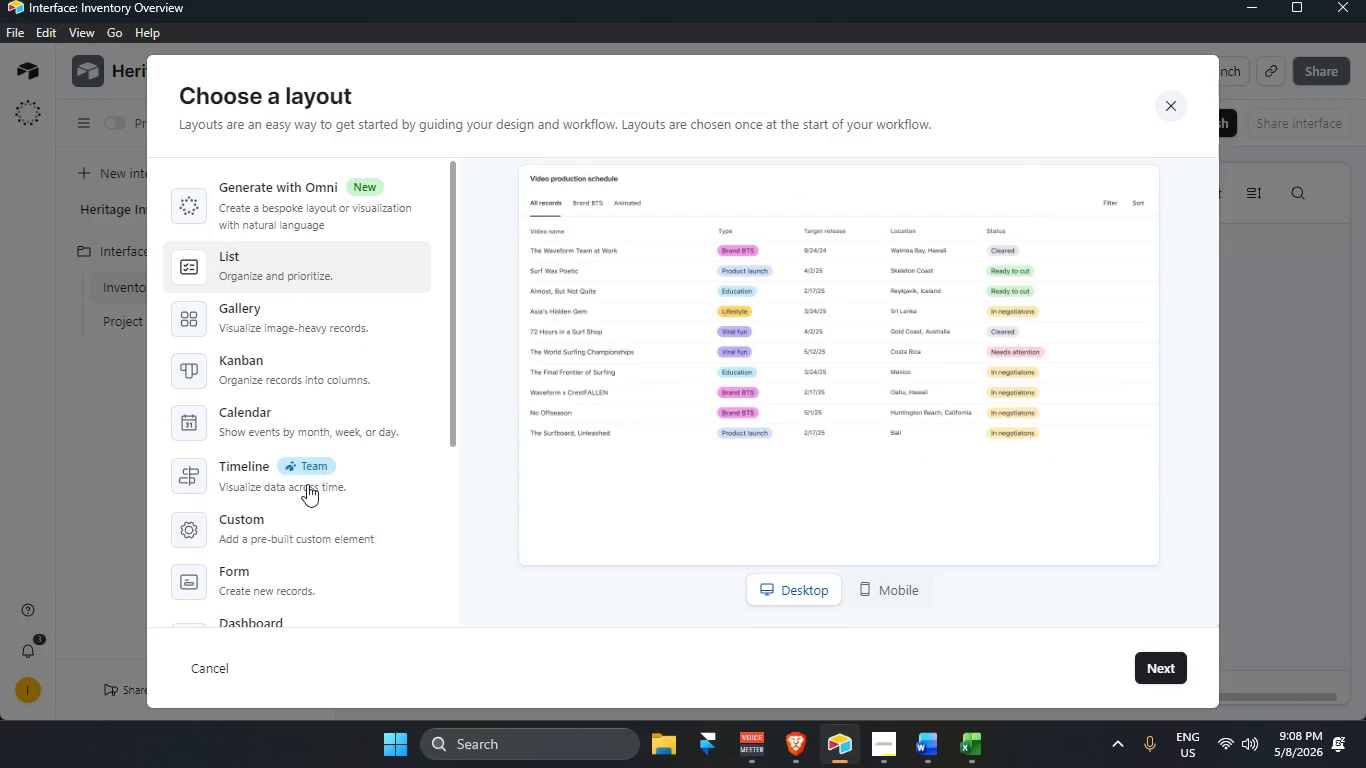 
scroll: coordinate [321, 510], scroll_direction: down, amount: 5.0
 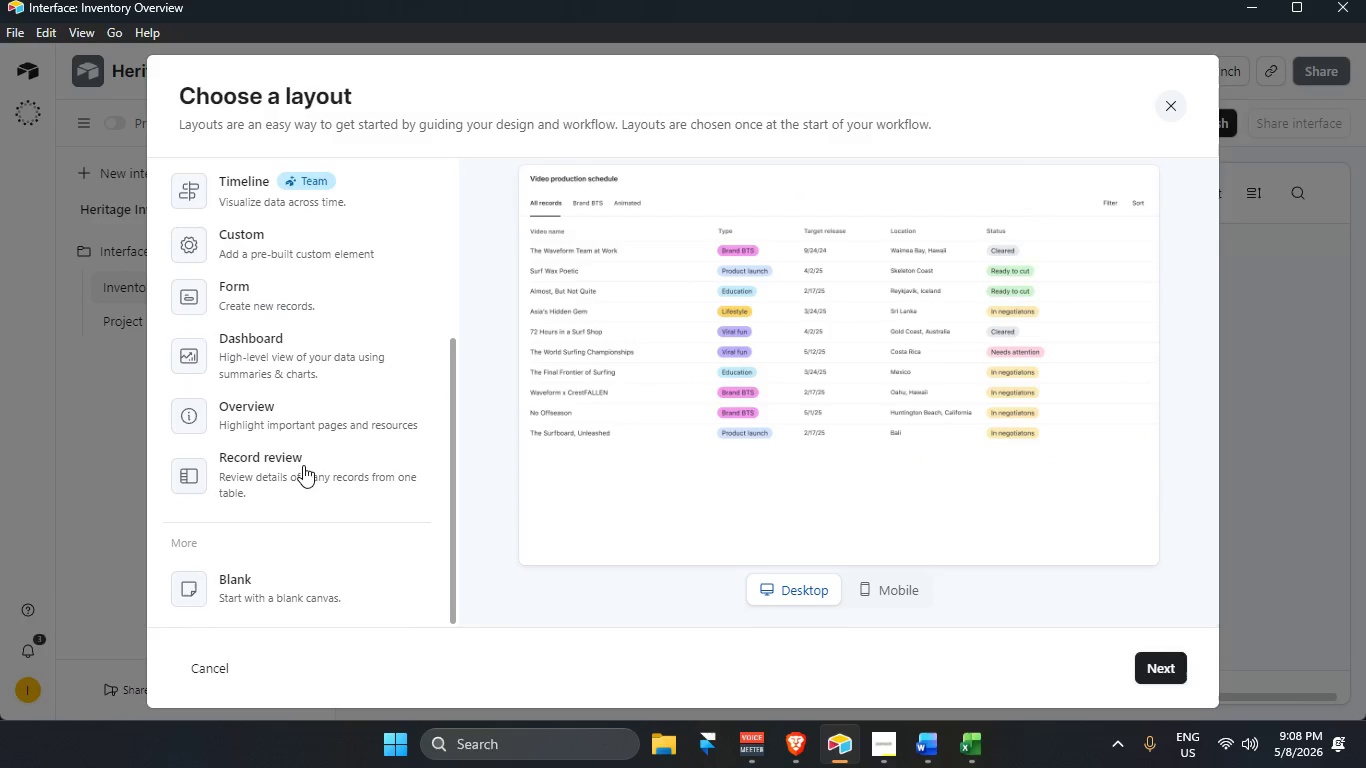 
scroll: coordinate [298, 459], scroll_direction: up, amount: 1.0
 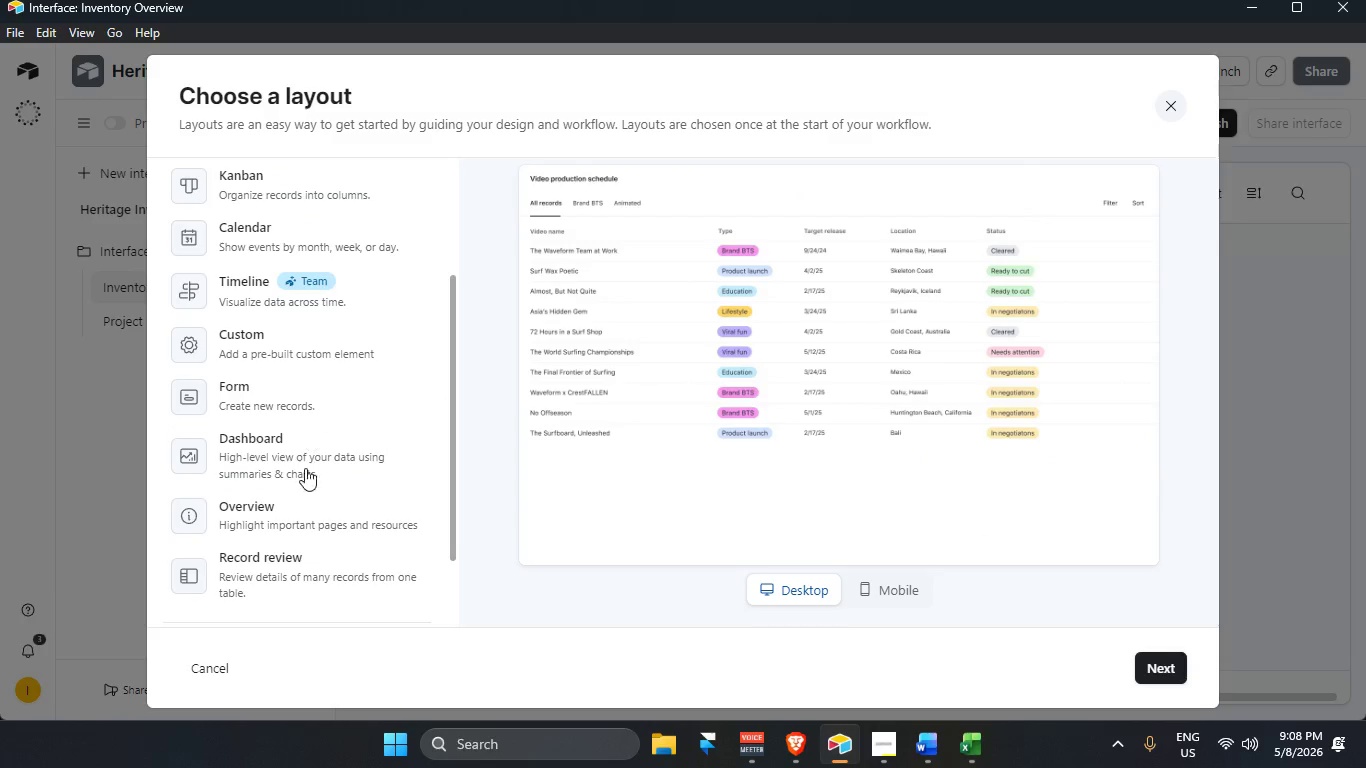 
scroll: coordinate [310, 523], scroll_direction: down, amount: 4.0
 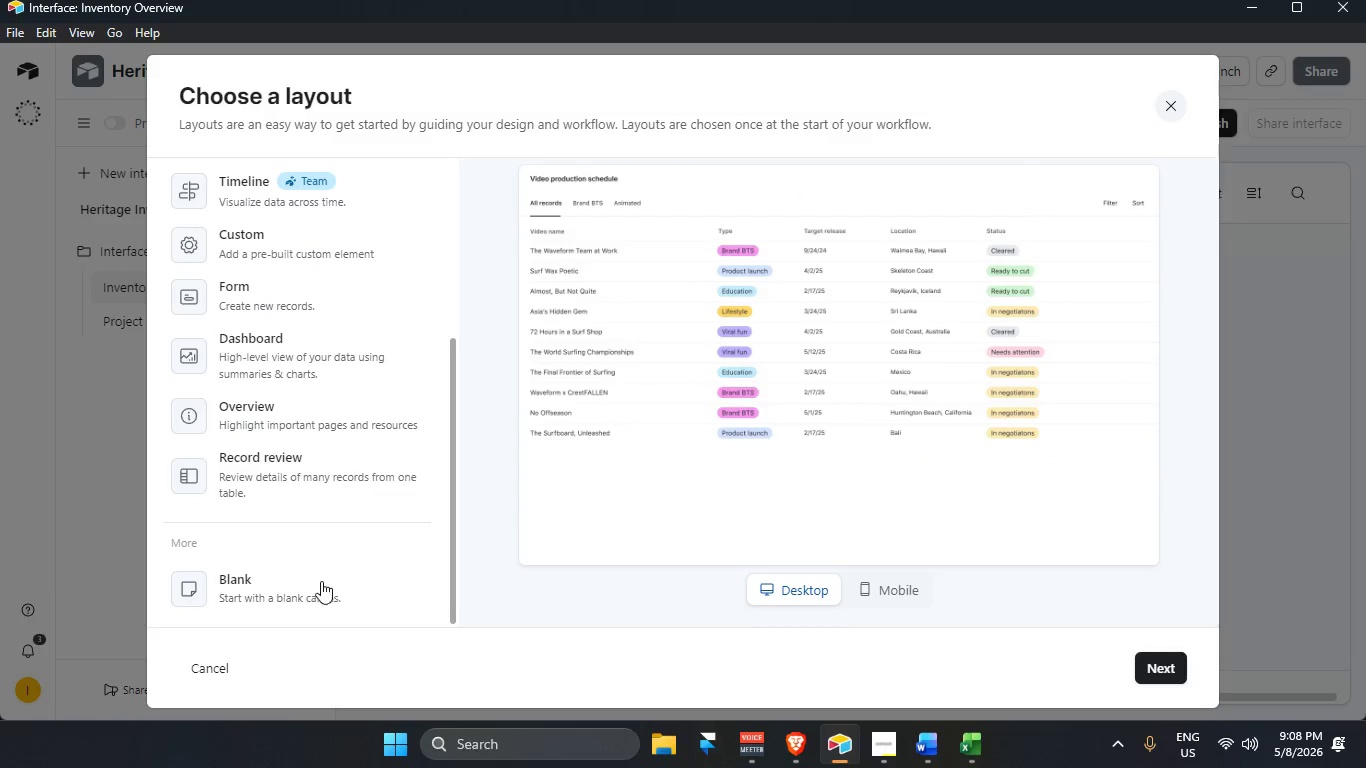 
left_click([321, 584])
 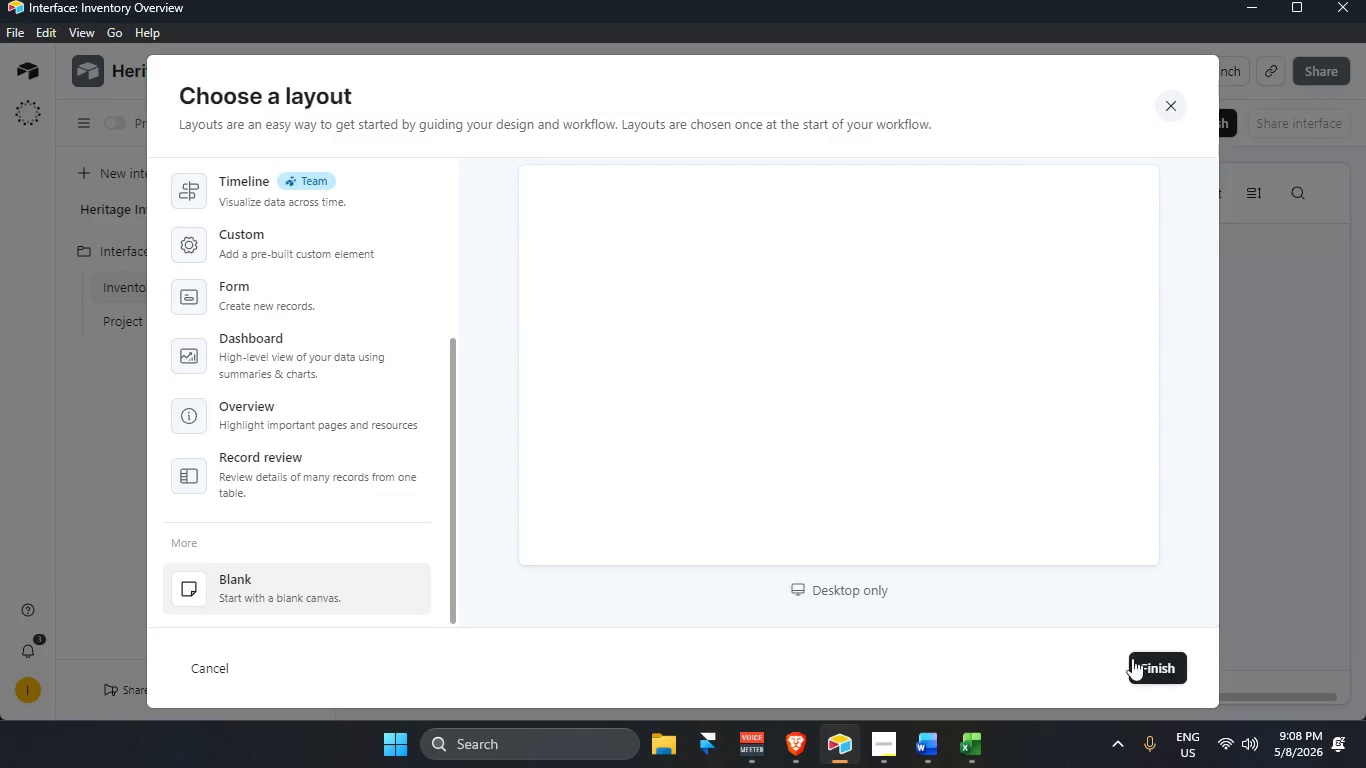 
left_click([1162, 659])
 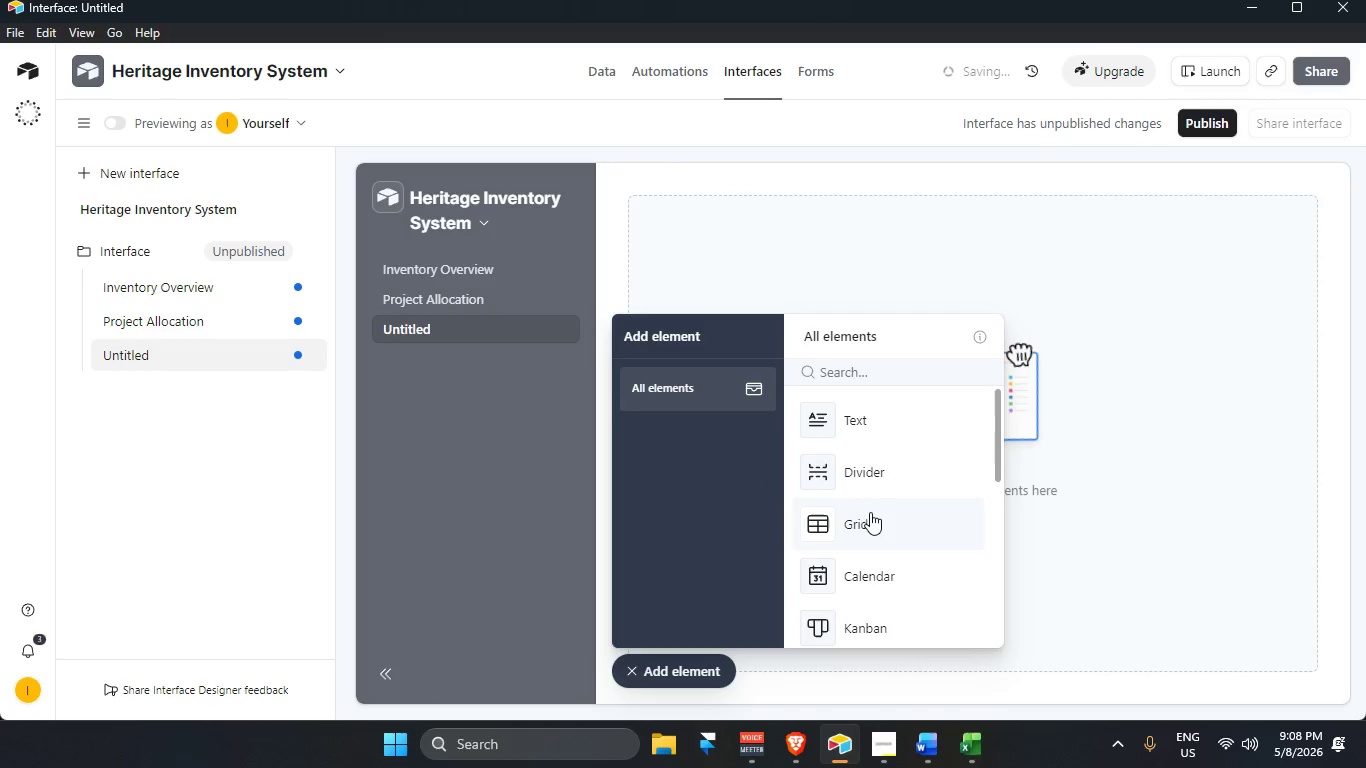 
scroll: coordinate [887, 533], scroll_direction: down, amount: 3.0
 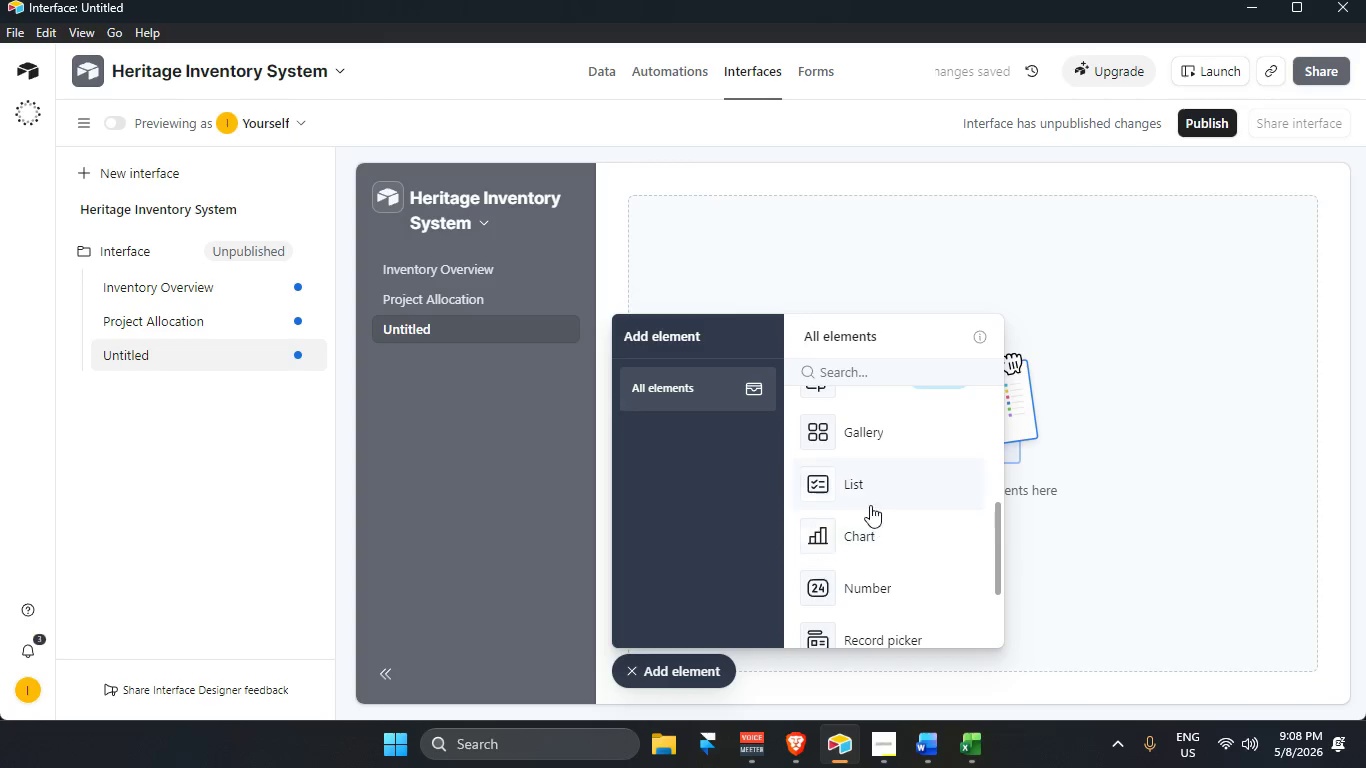 
left_click([880, 534])
 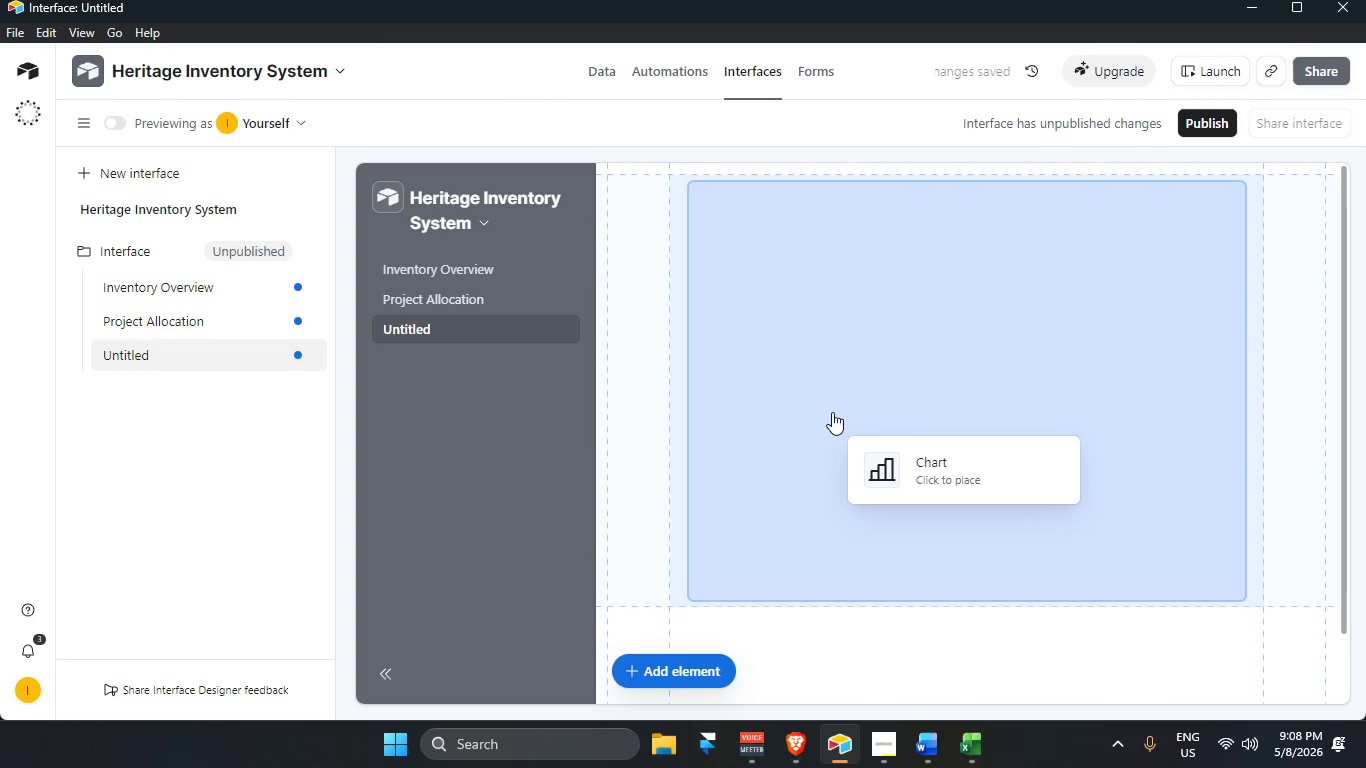 
left_click([832, 400])
 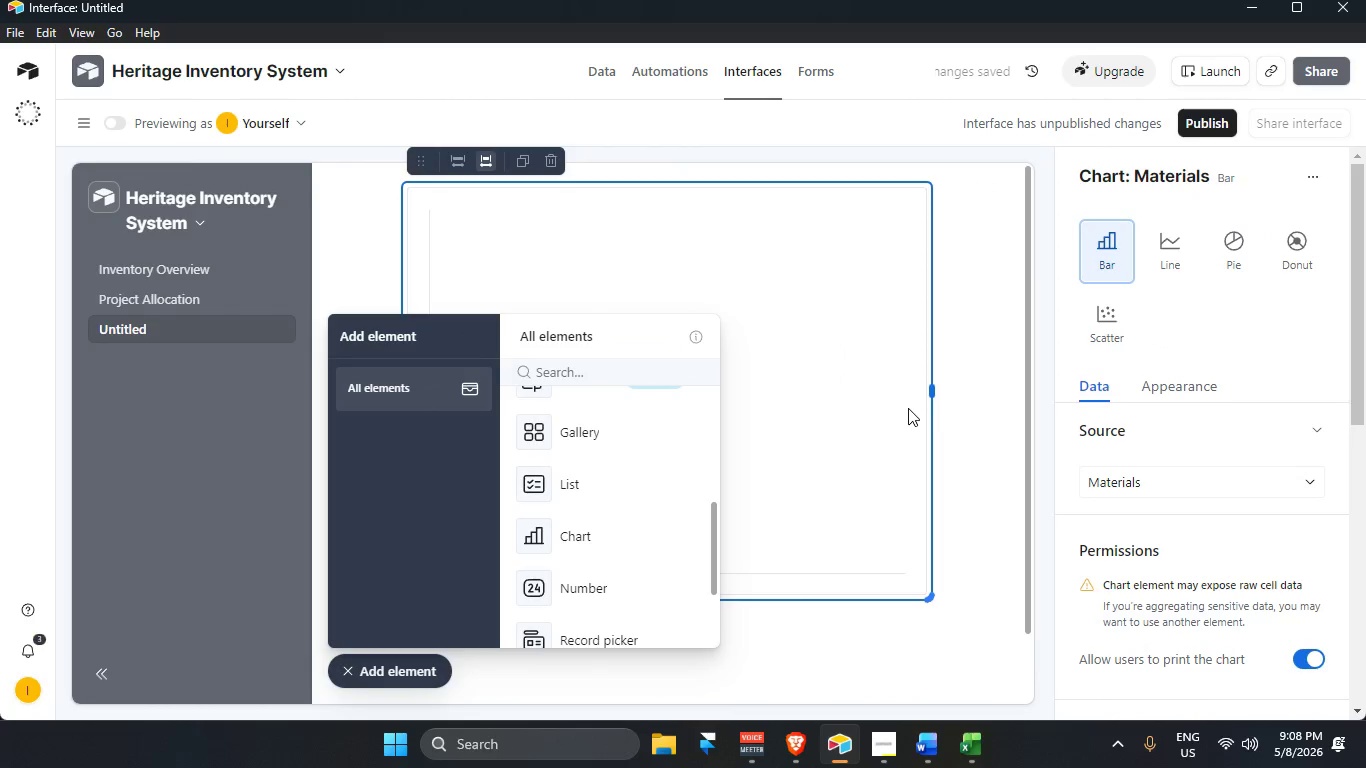 
left_click_drag(start_coordinate=[933, 394], to_coordinate=[1009, 401])
 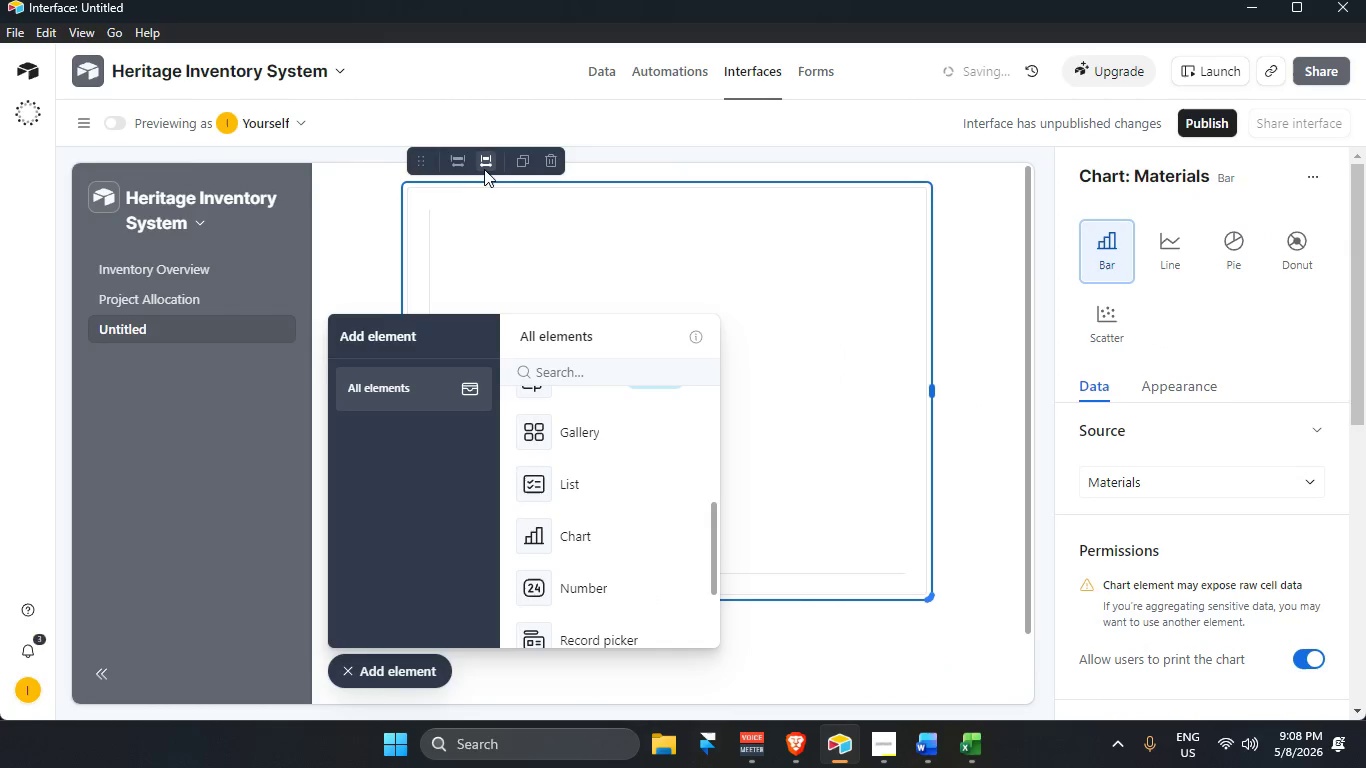 
left_click([456, 159])
 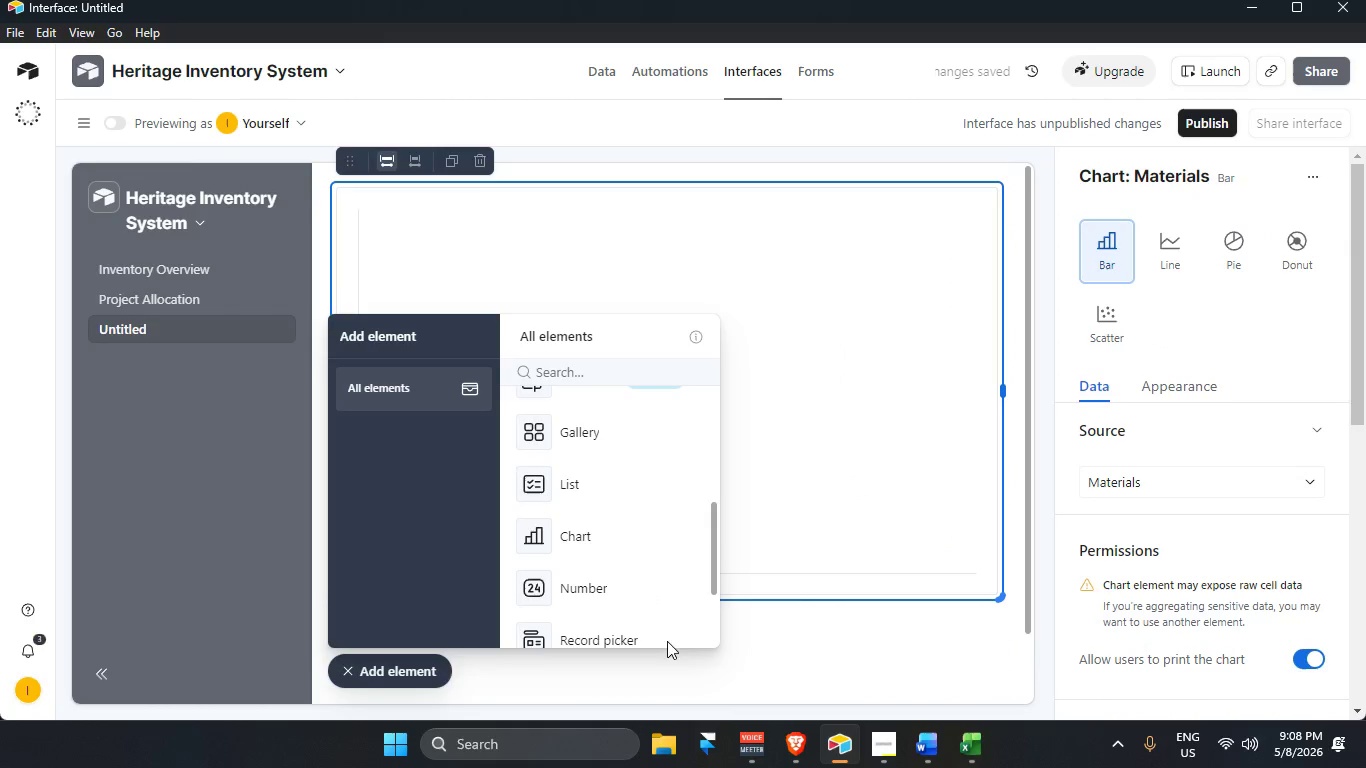 
left_click([410, 669])
 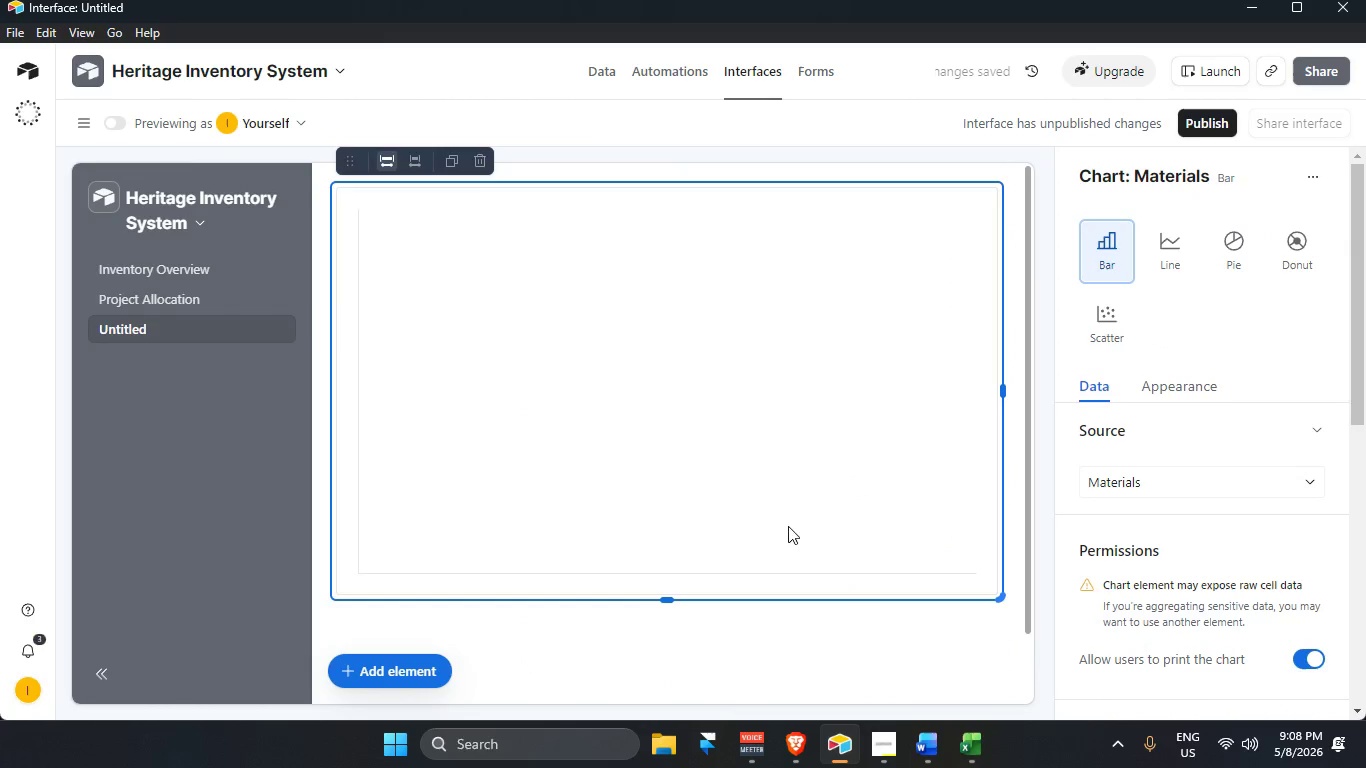 
left_click([753, 460])
 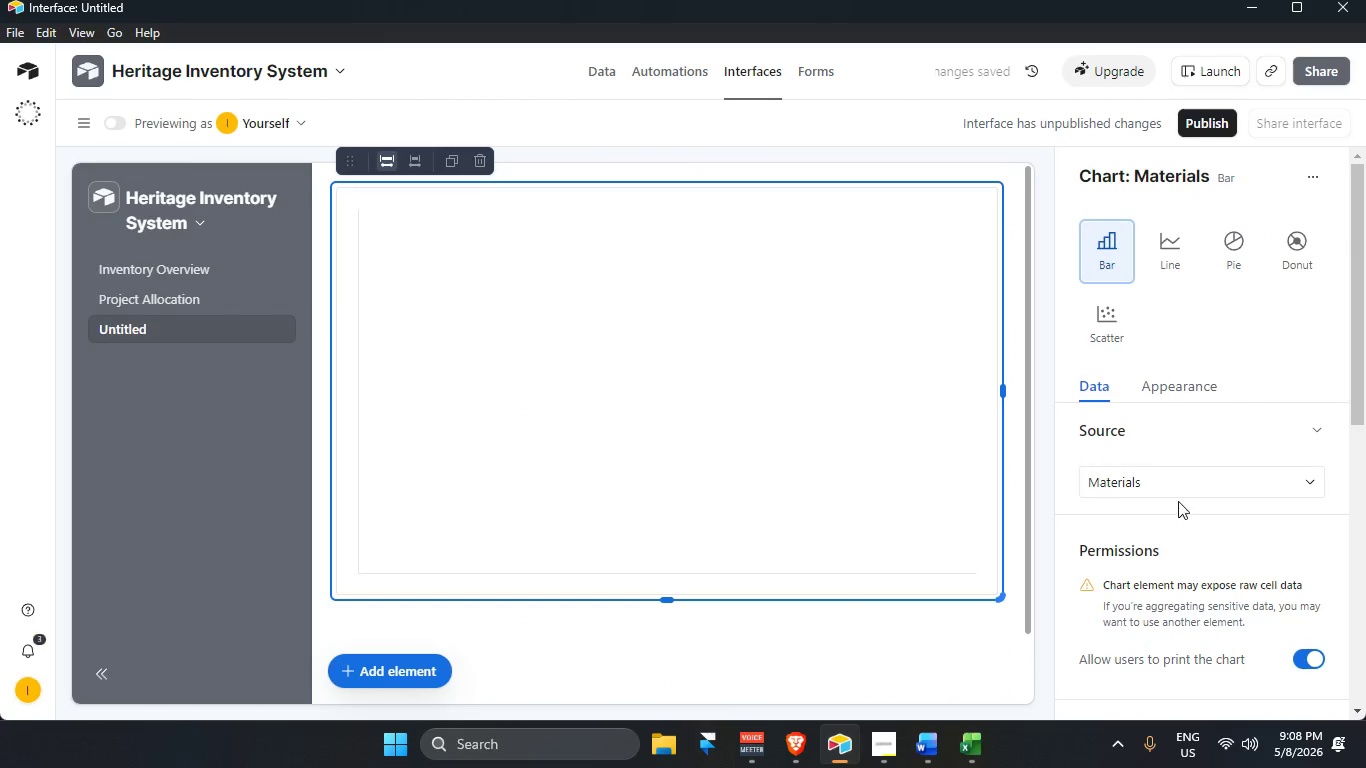 
scroll: coordinate [1192, 533], scroll_direction: down, amount: 9.0
 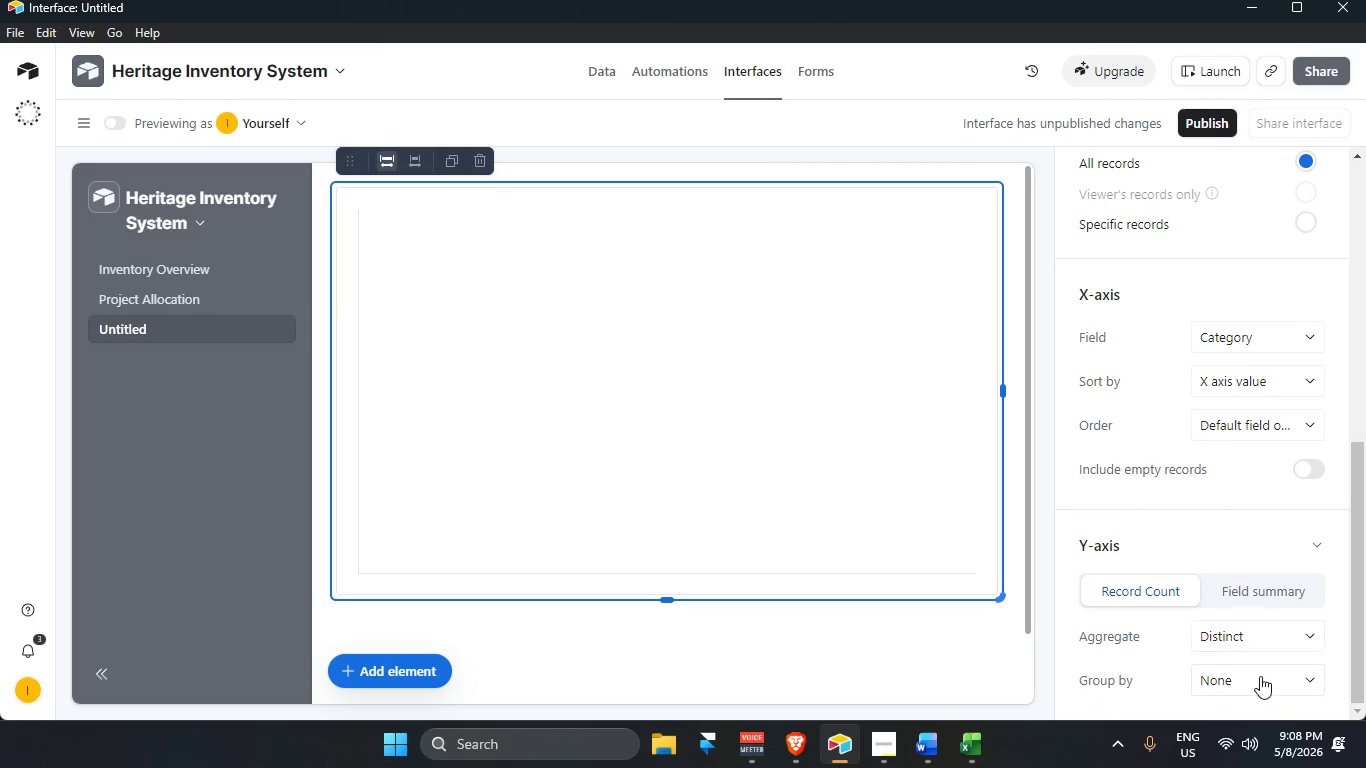 
left_click([1257, 680])
 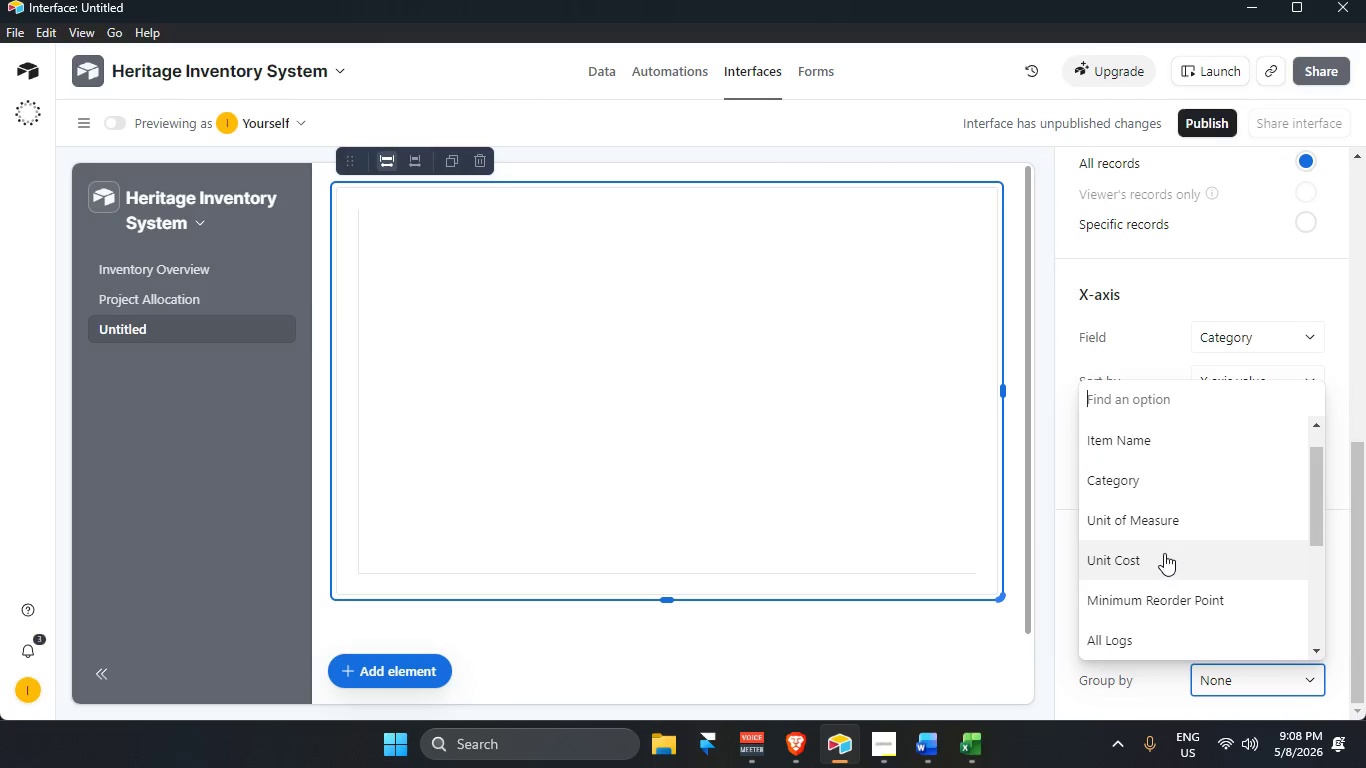 
left_click([1146, 476])
 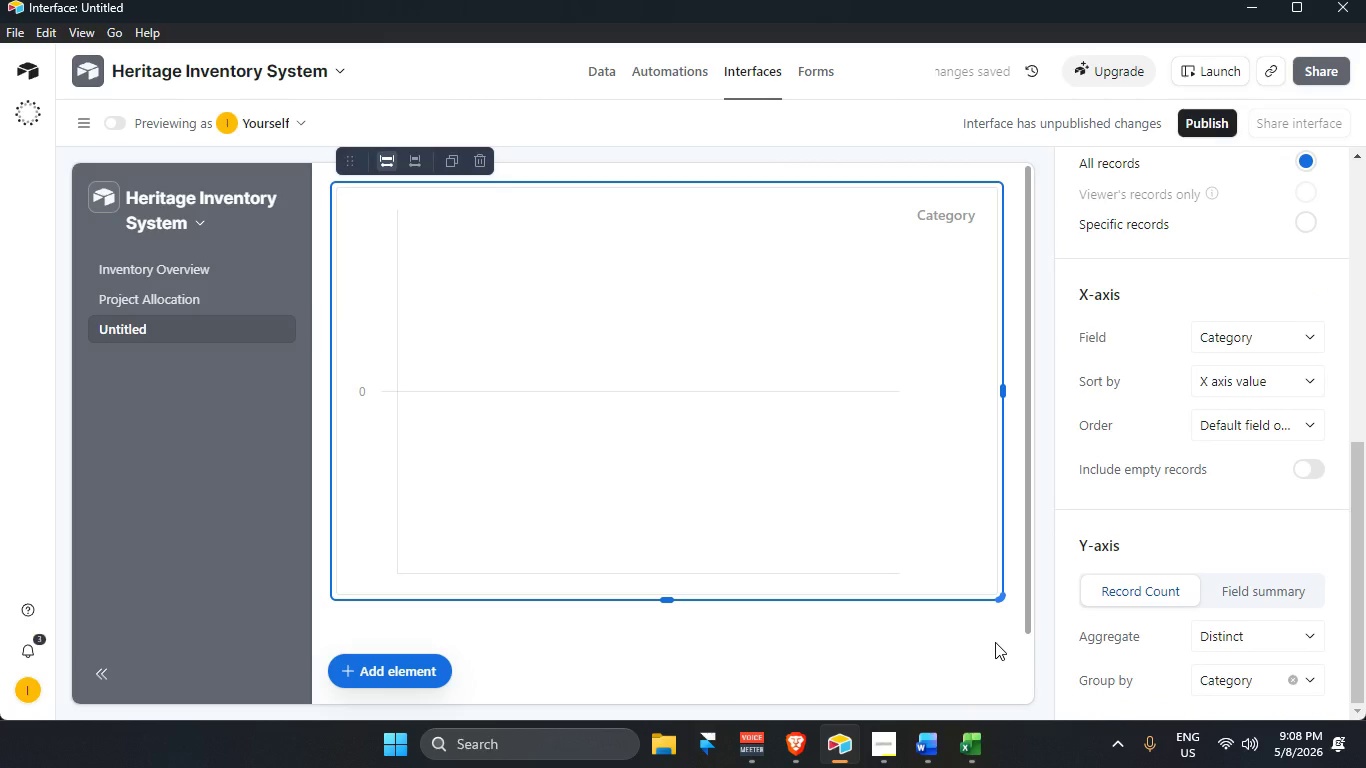 
left_click([995, 642])
 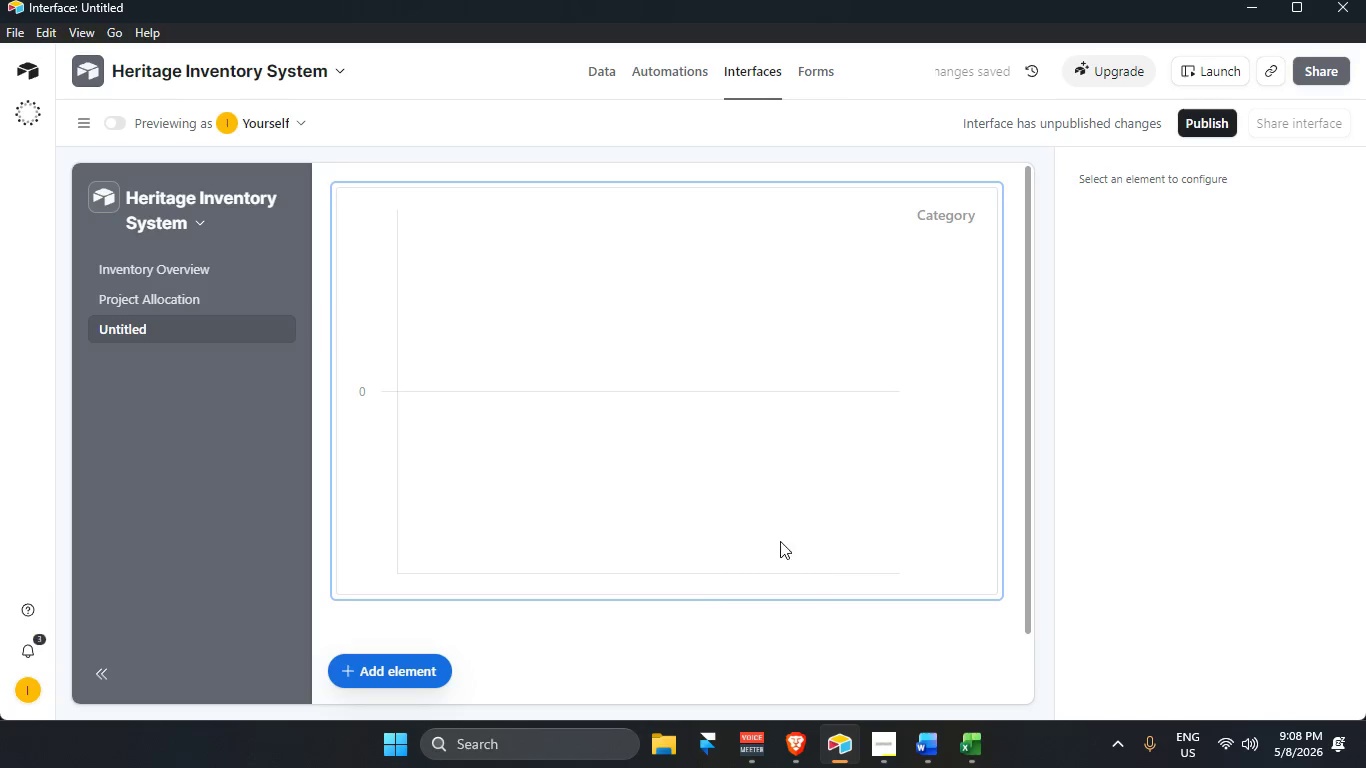 
scroll: coordinate [701, 444], scroll_direction: up, amount: 4.0
 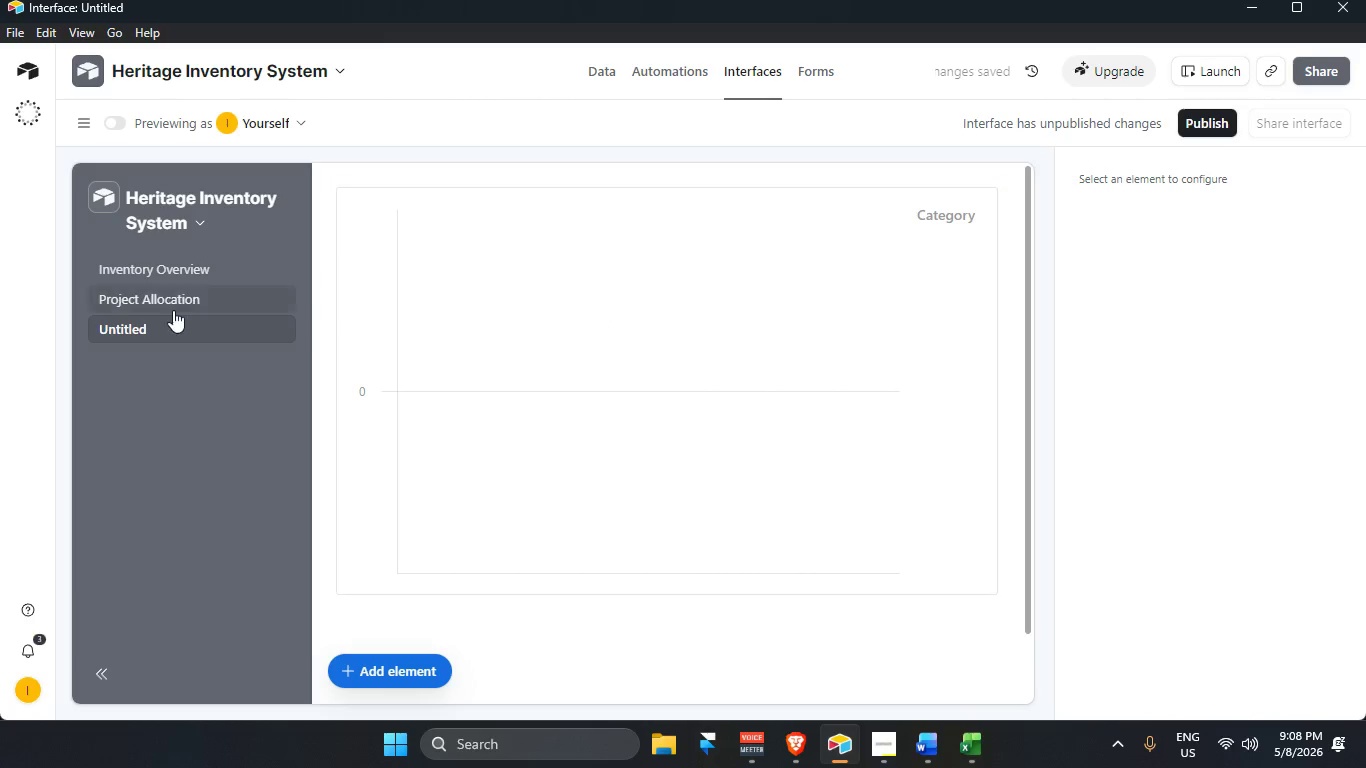 
left_click([190, 480])
 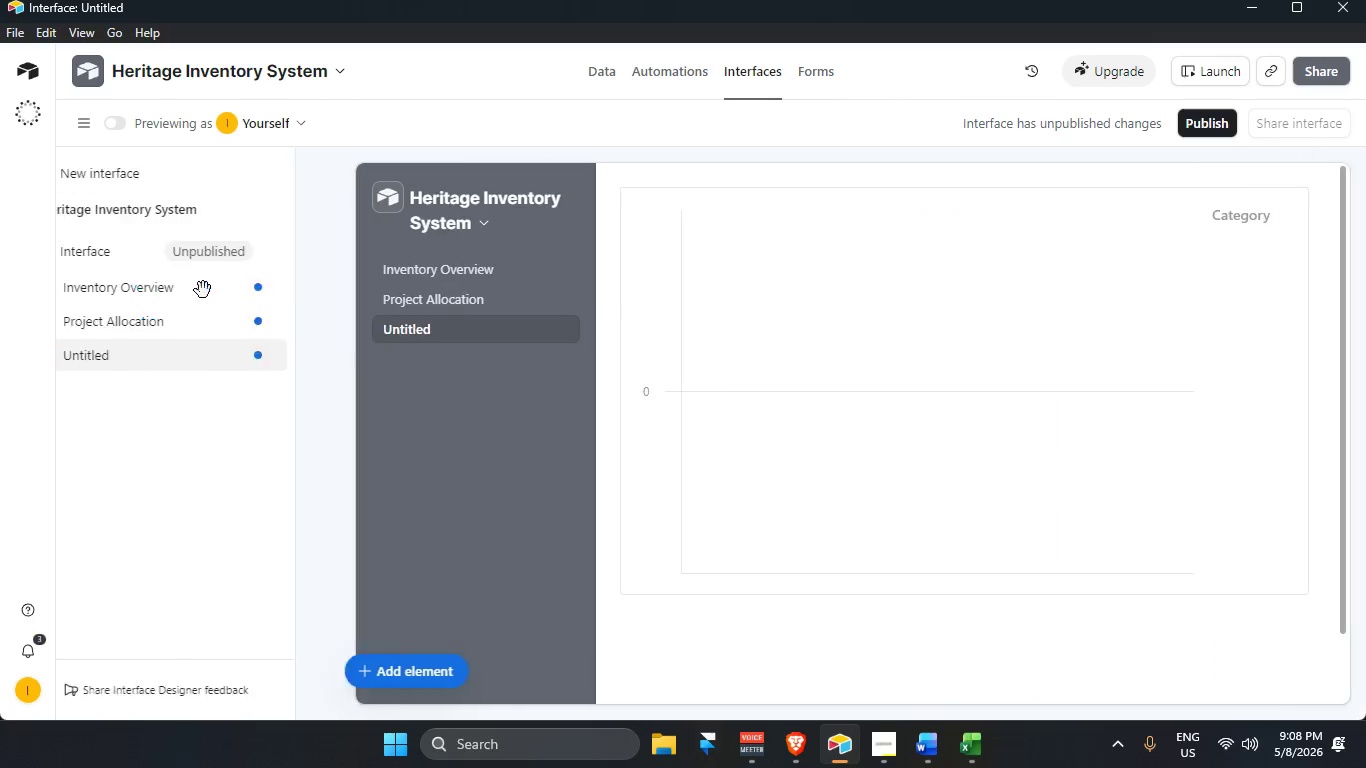 
left_click([172, 343])
 